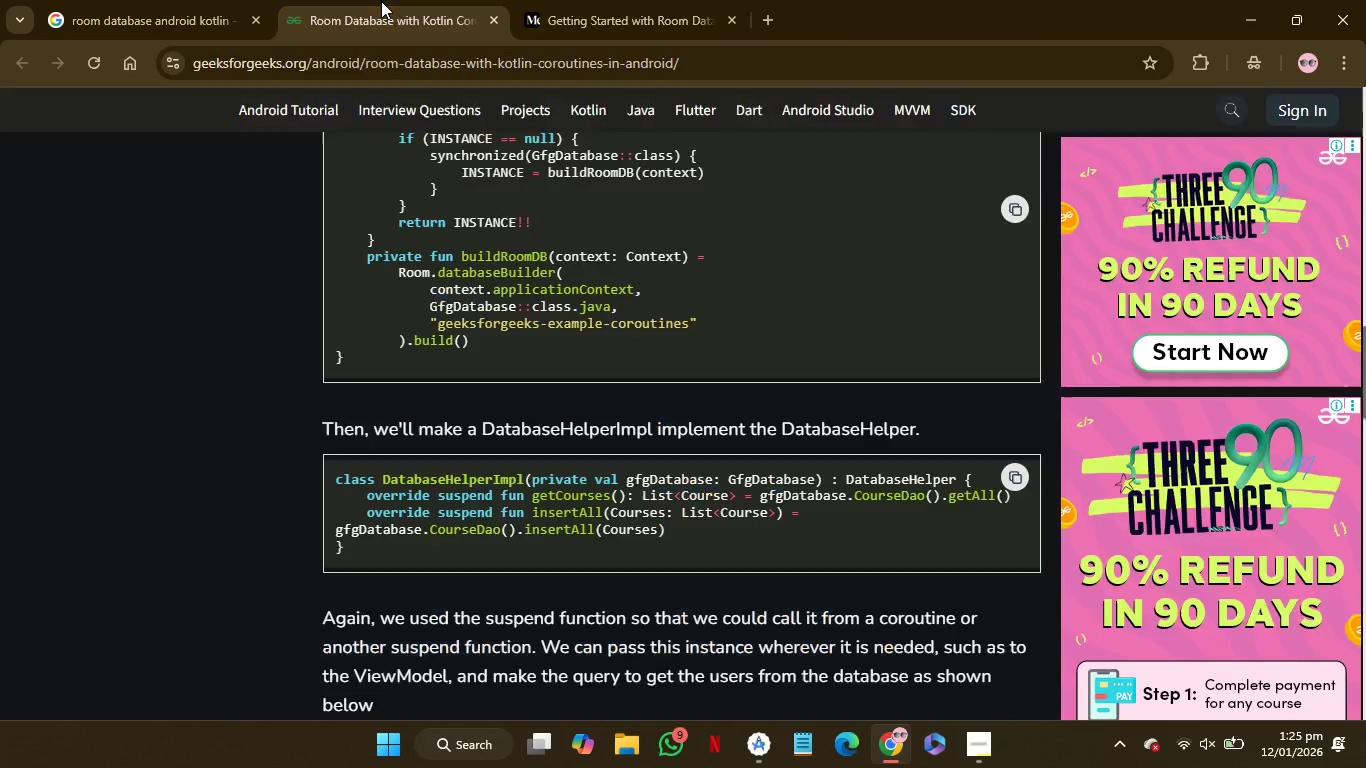 
left_click([381, 1])
 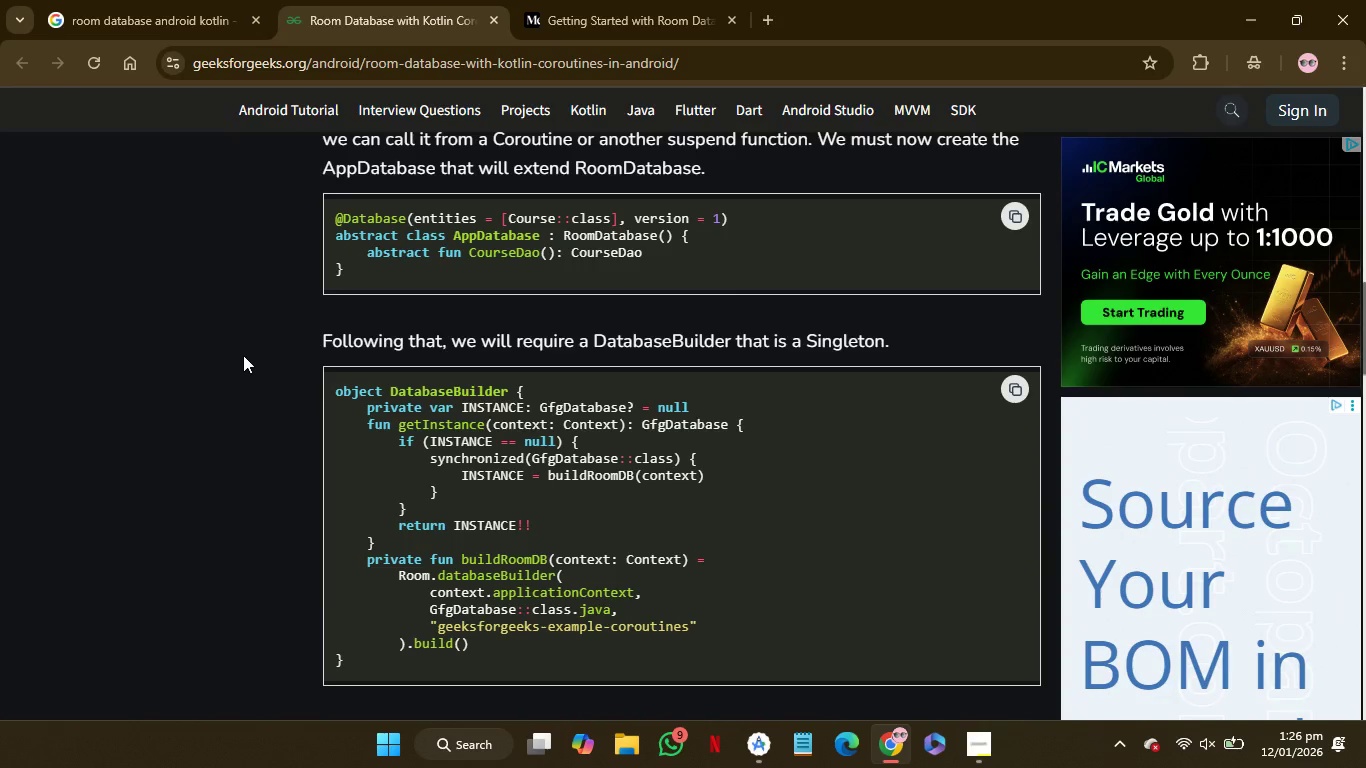 
wait(27.88)
 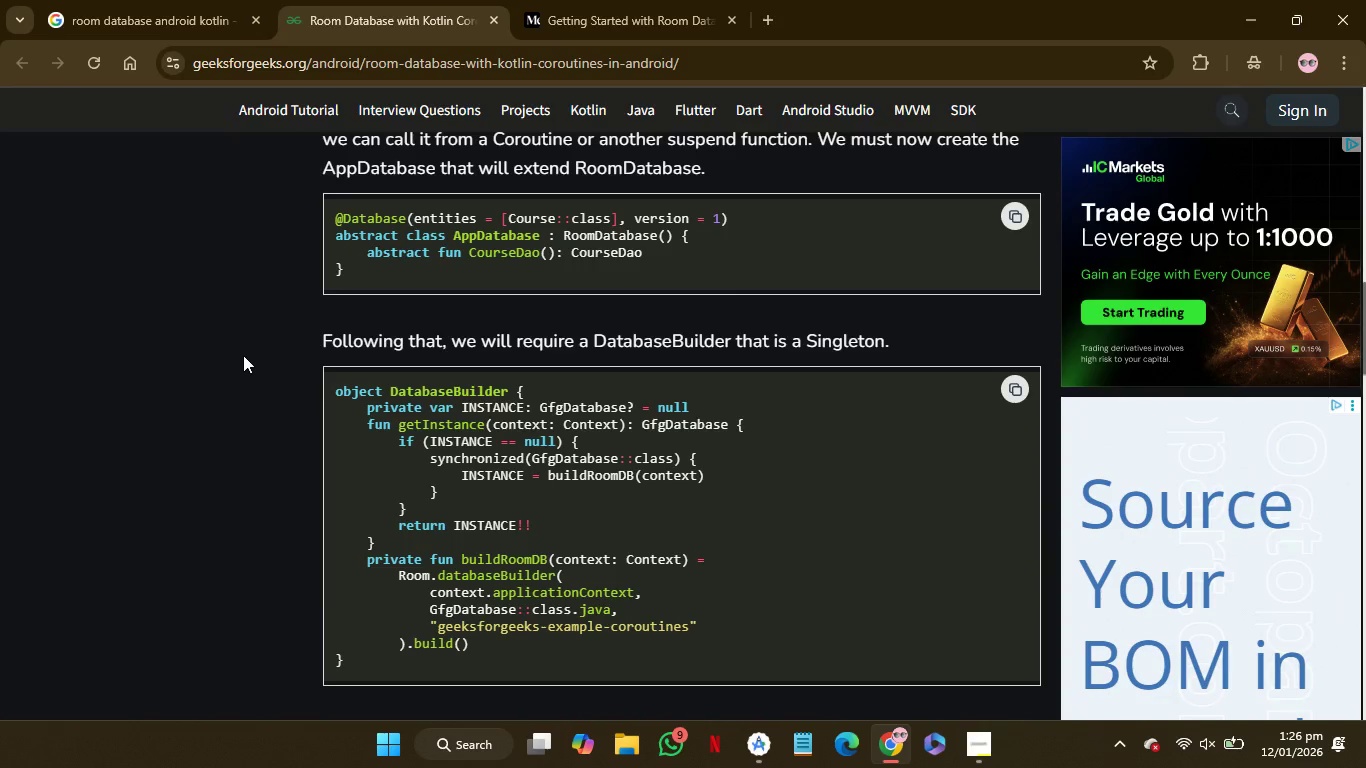 
double_click([486, 234])
 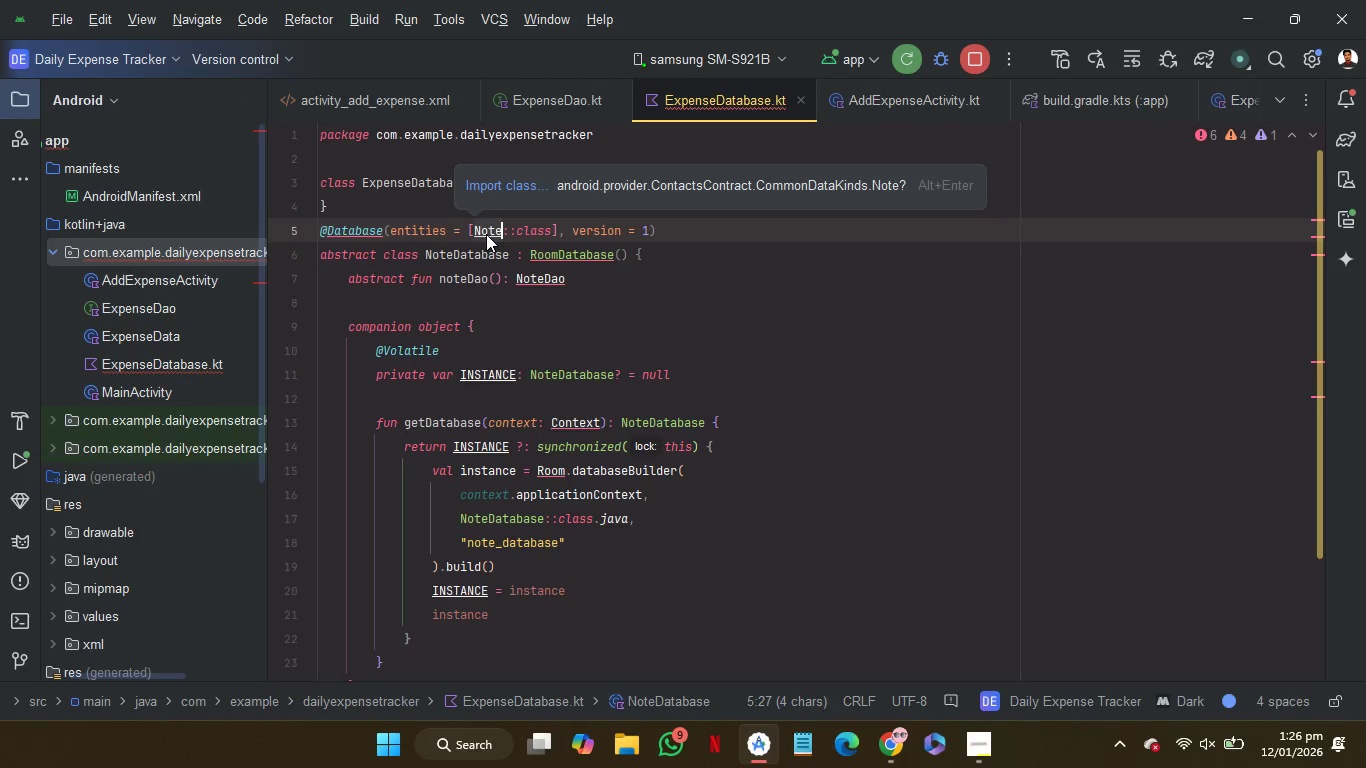 
key(E)
 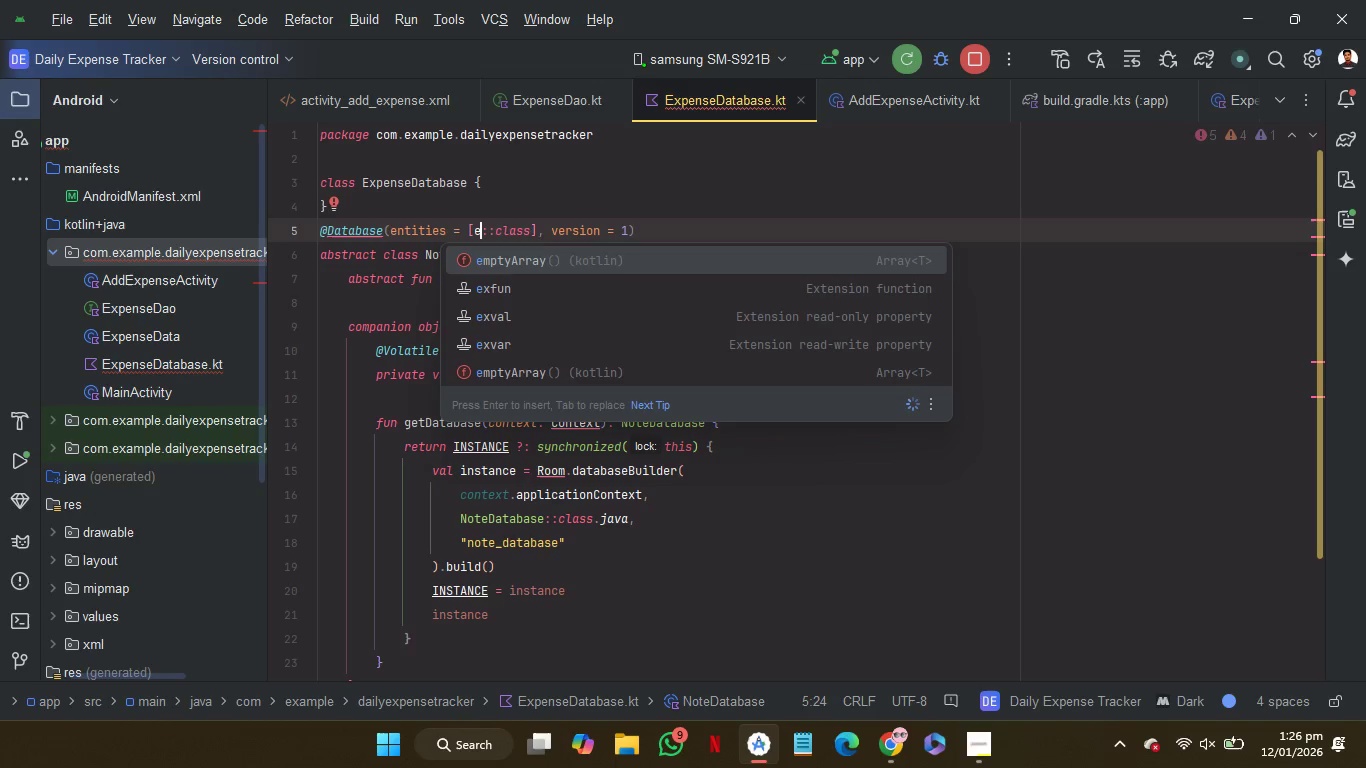 
key(Backspace)
 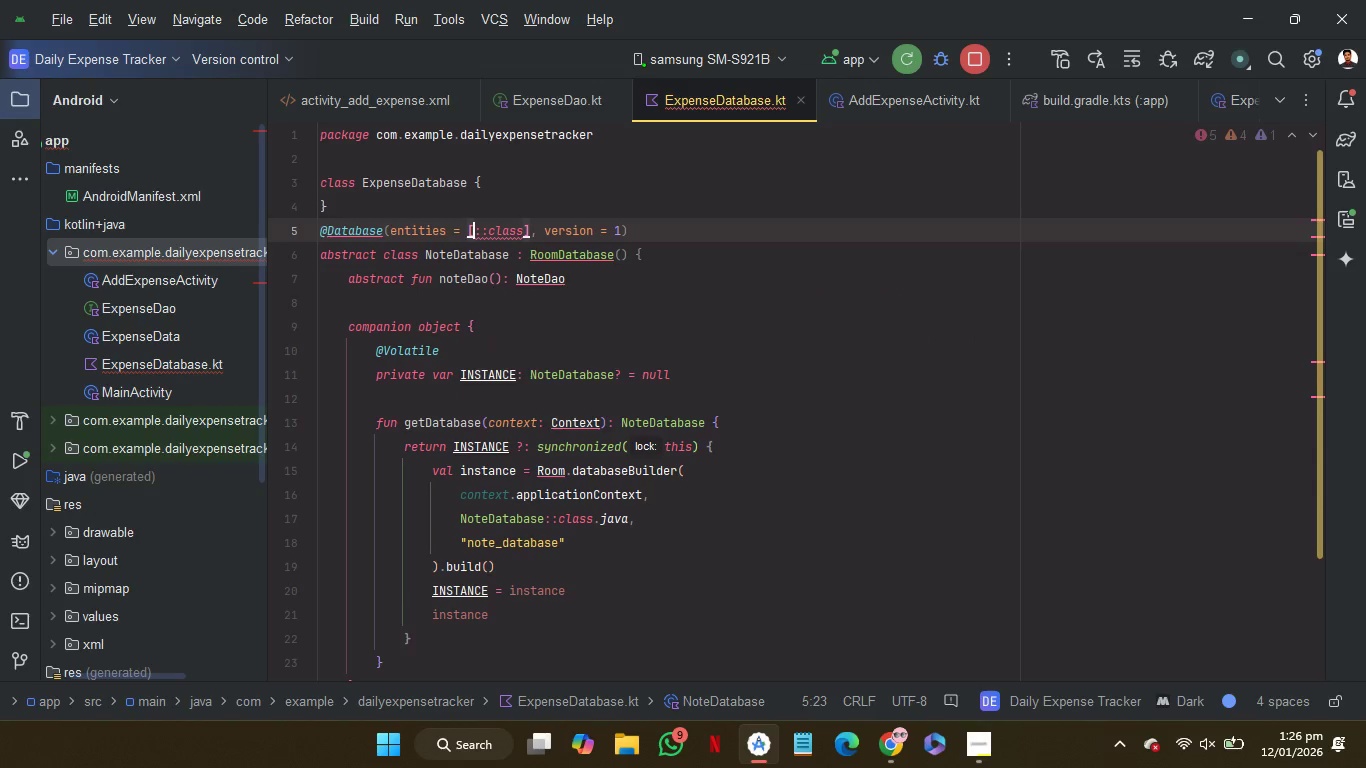 
key(Shift+E)
 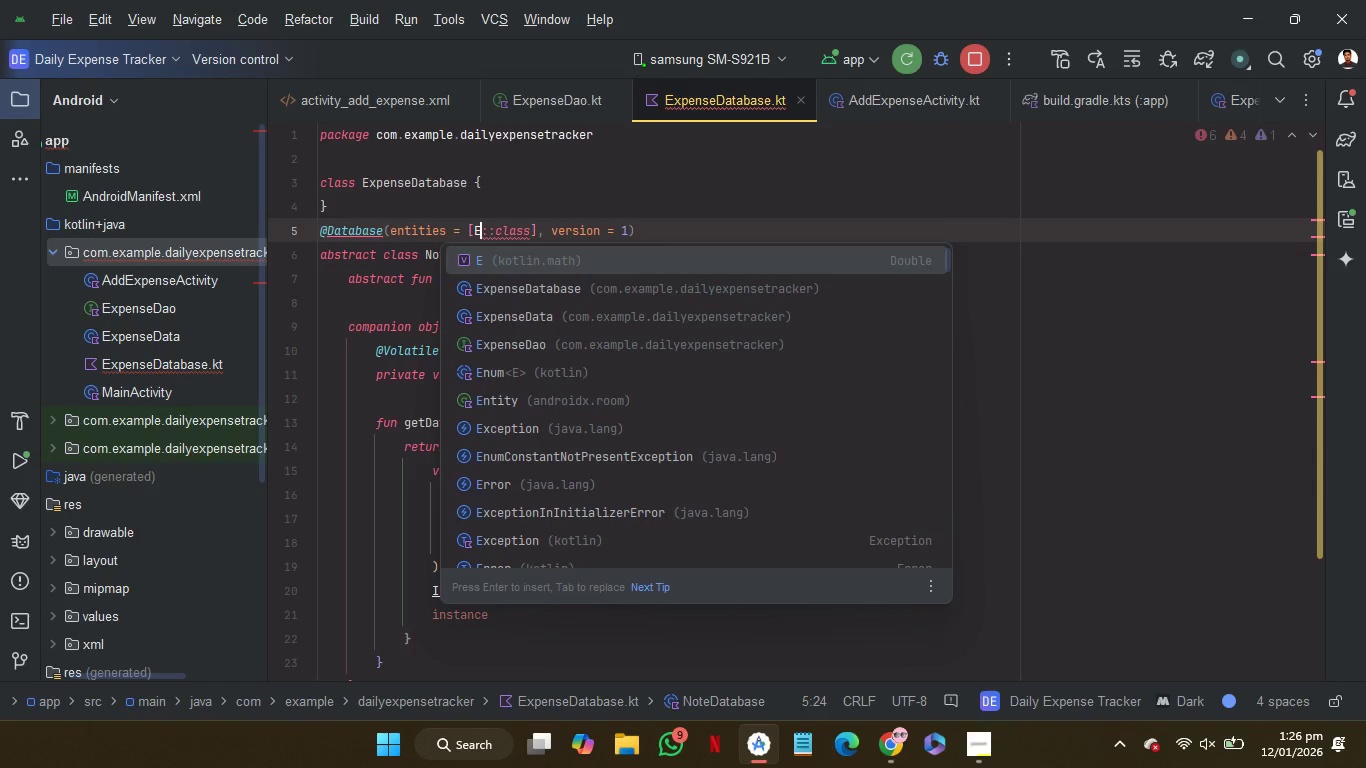 
key(ArrowDown)
 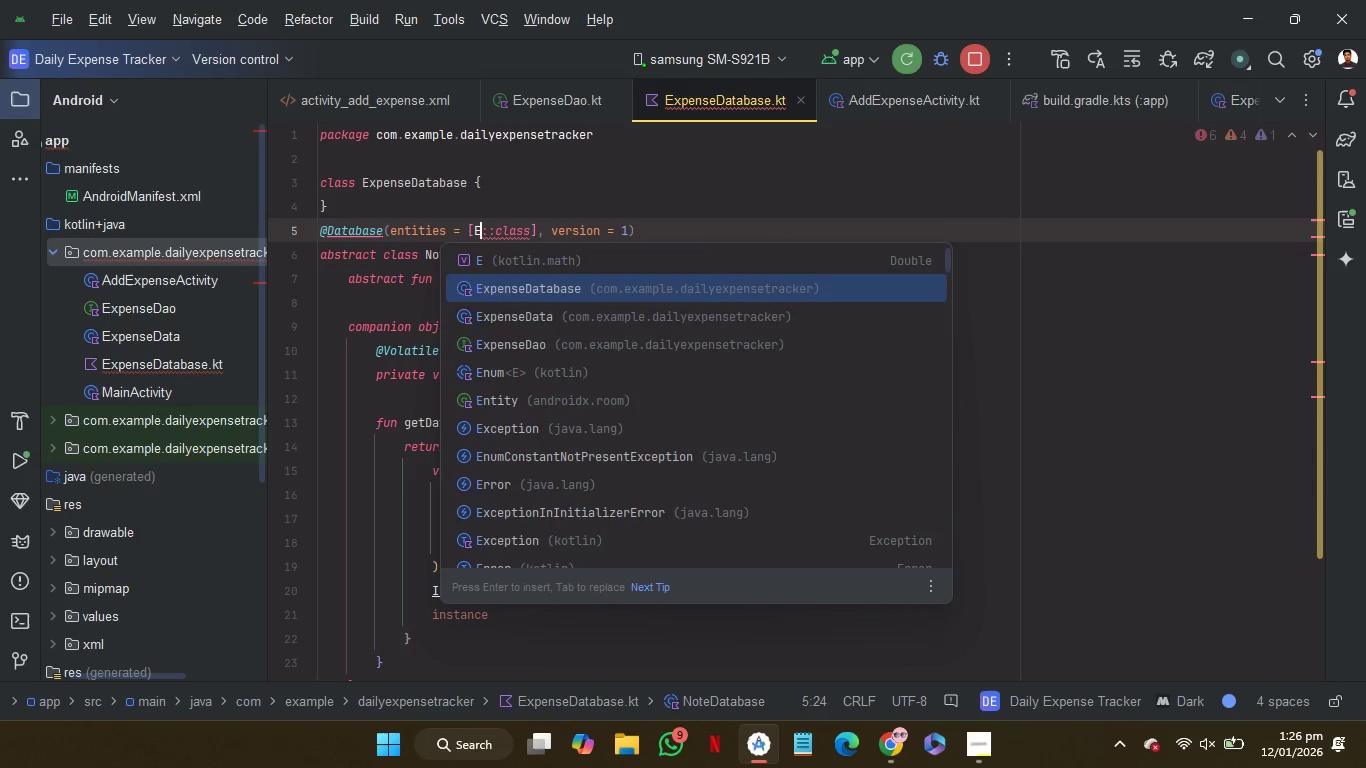 
key(ArrowDown)
 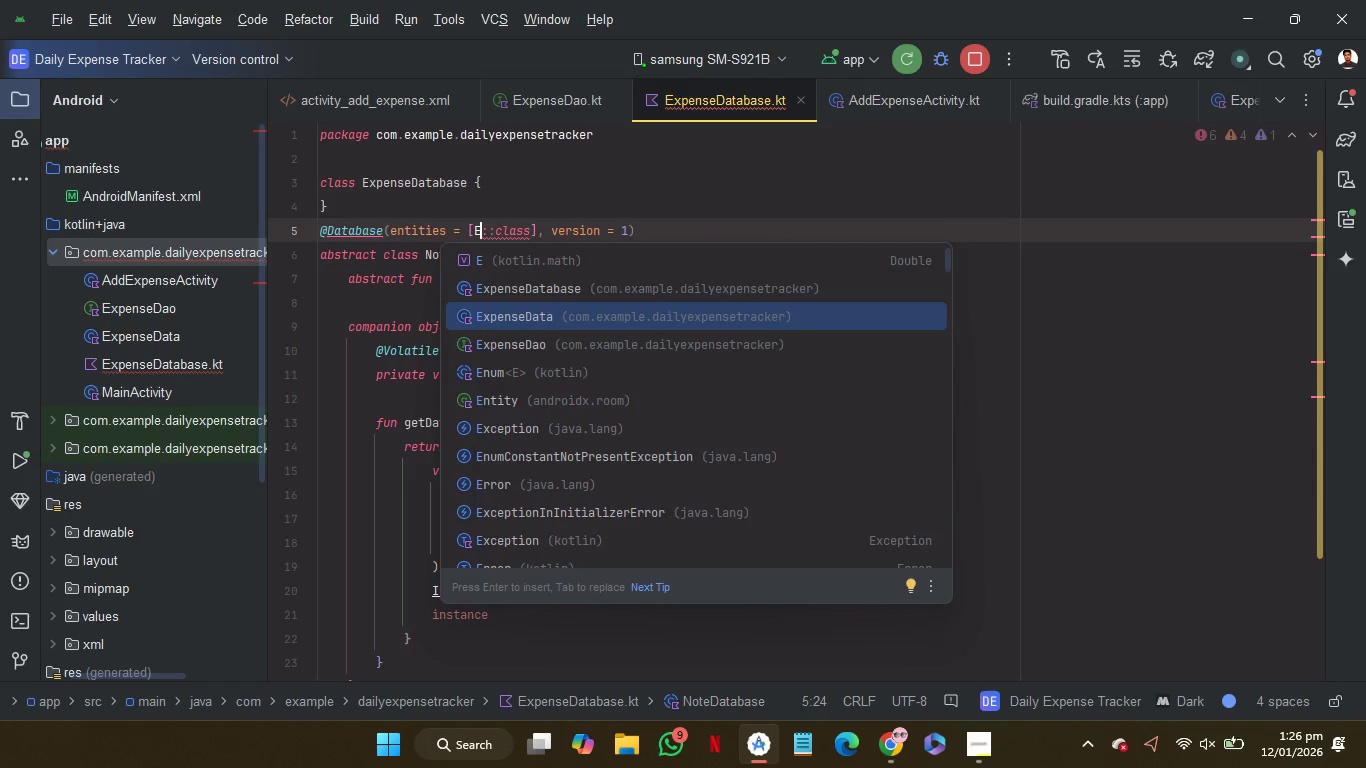 
key(Enter)
 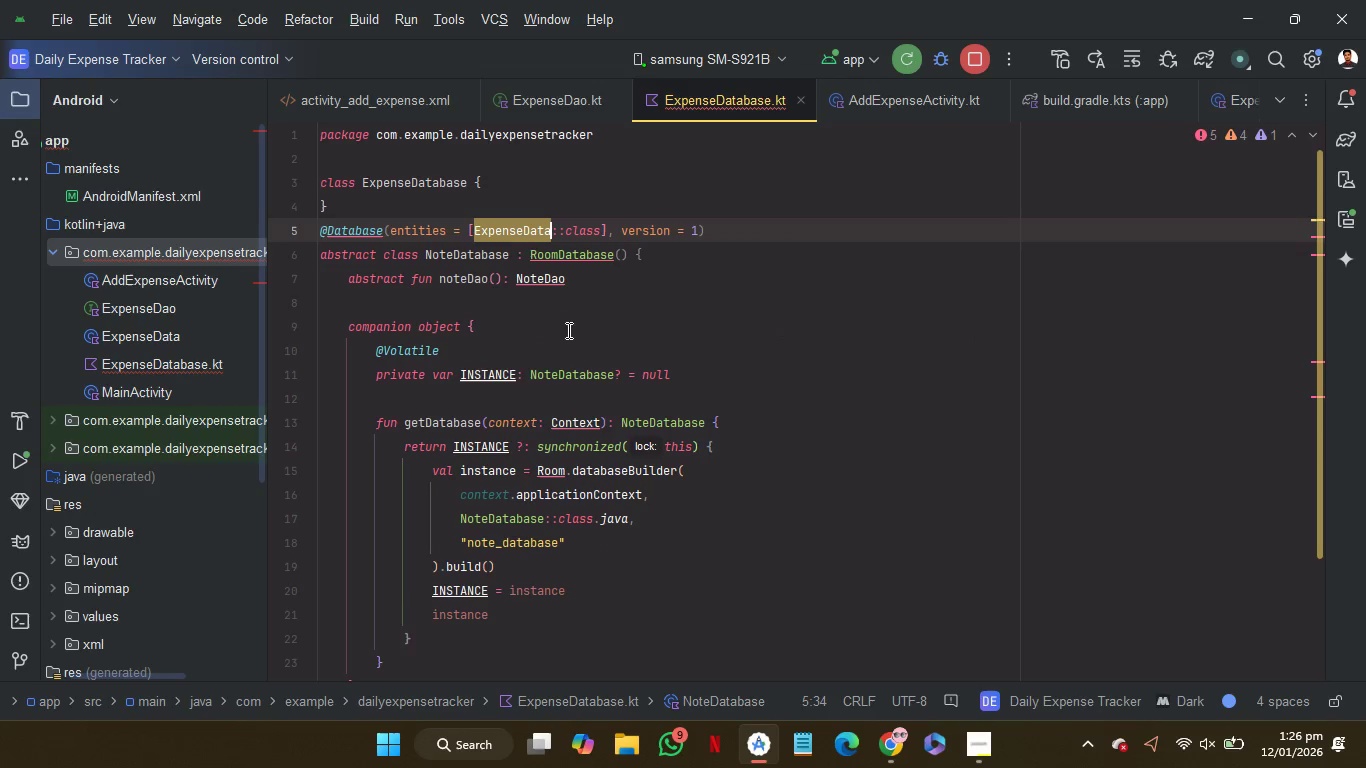 
left_click([570, 333])
 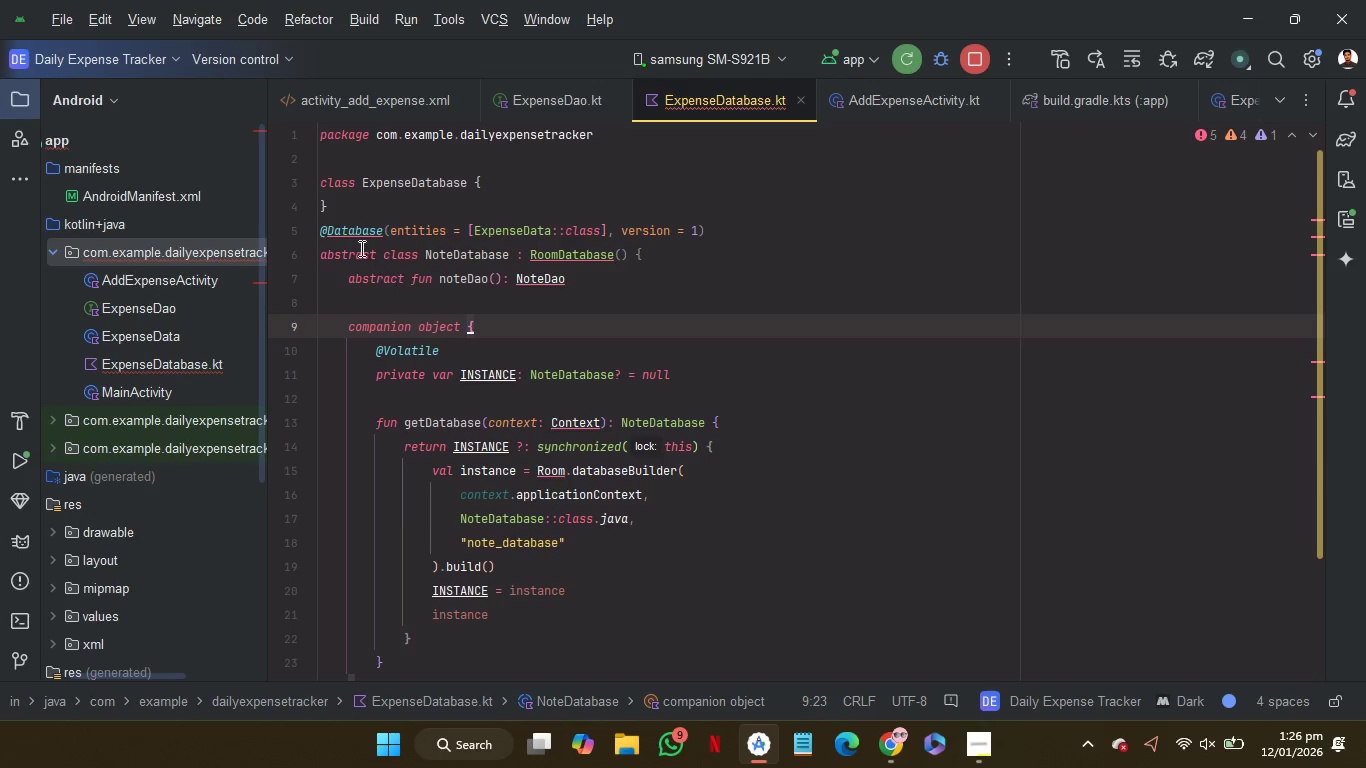 
mouse_move([365, 216])
 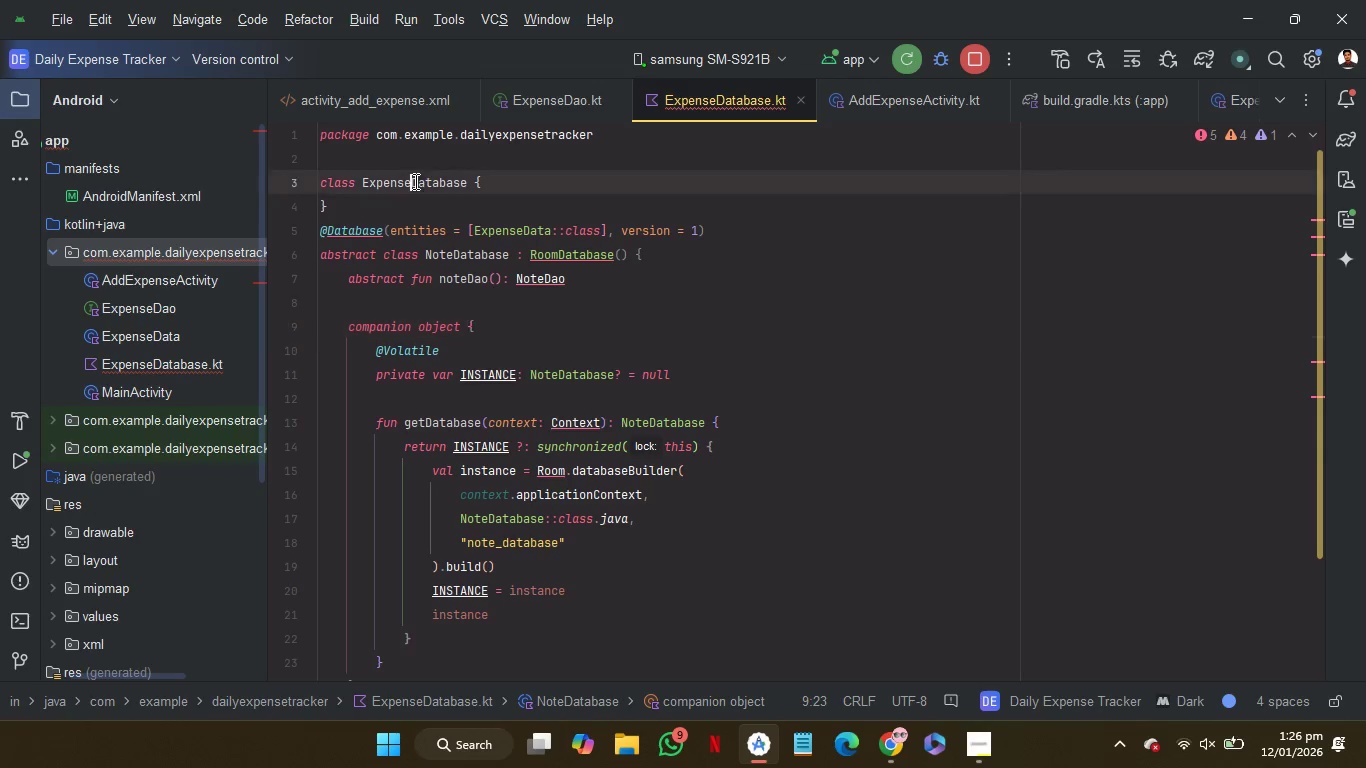 
double_click([414, 181])
 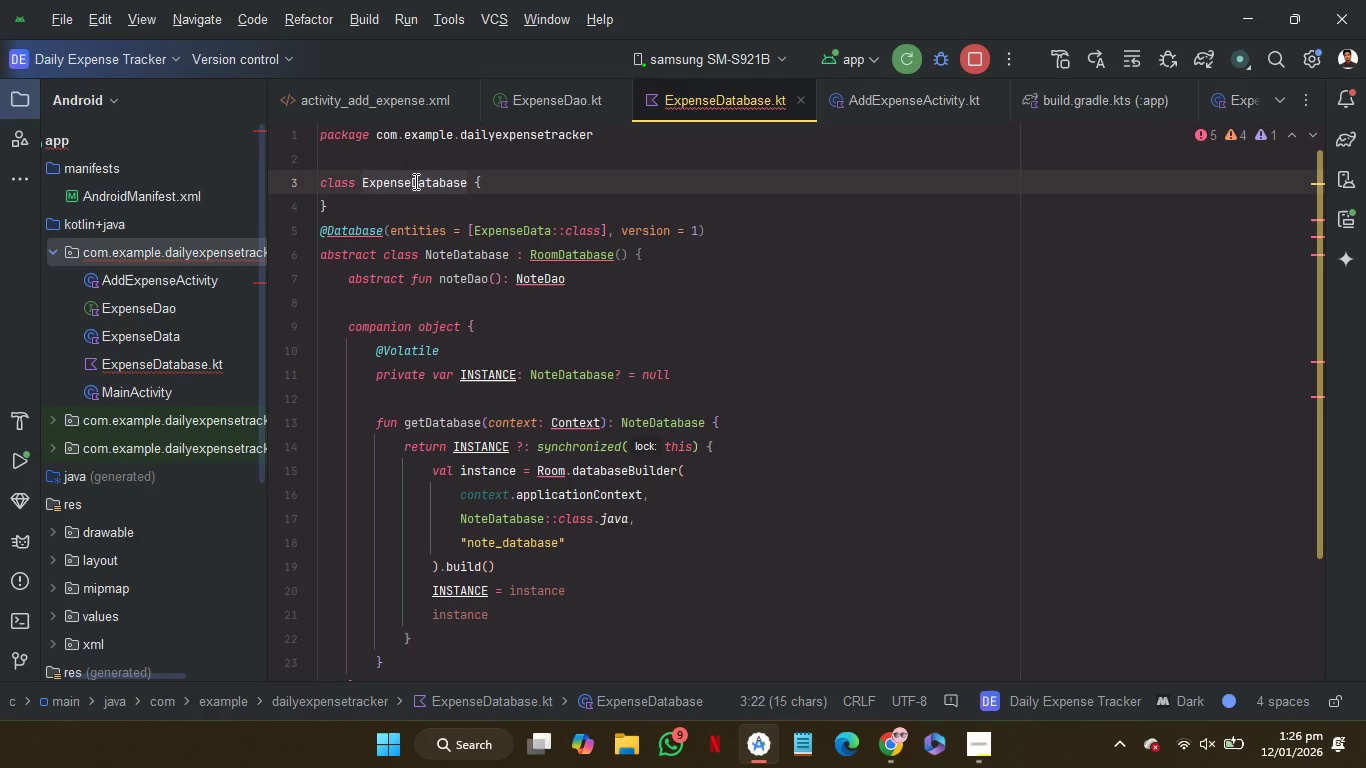 
key(Control+C)
 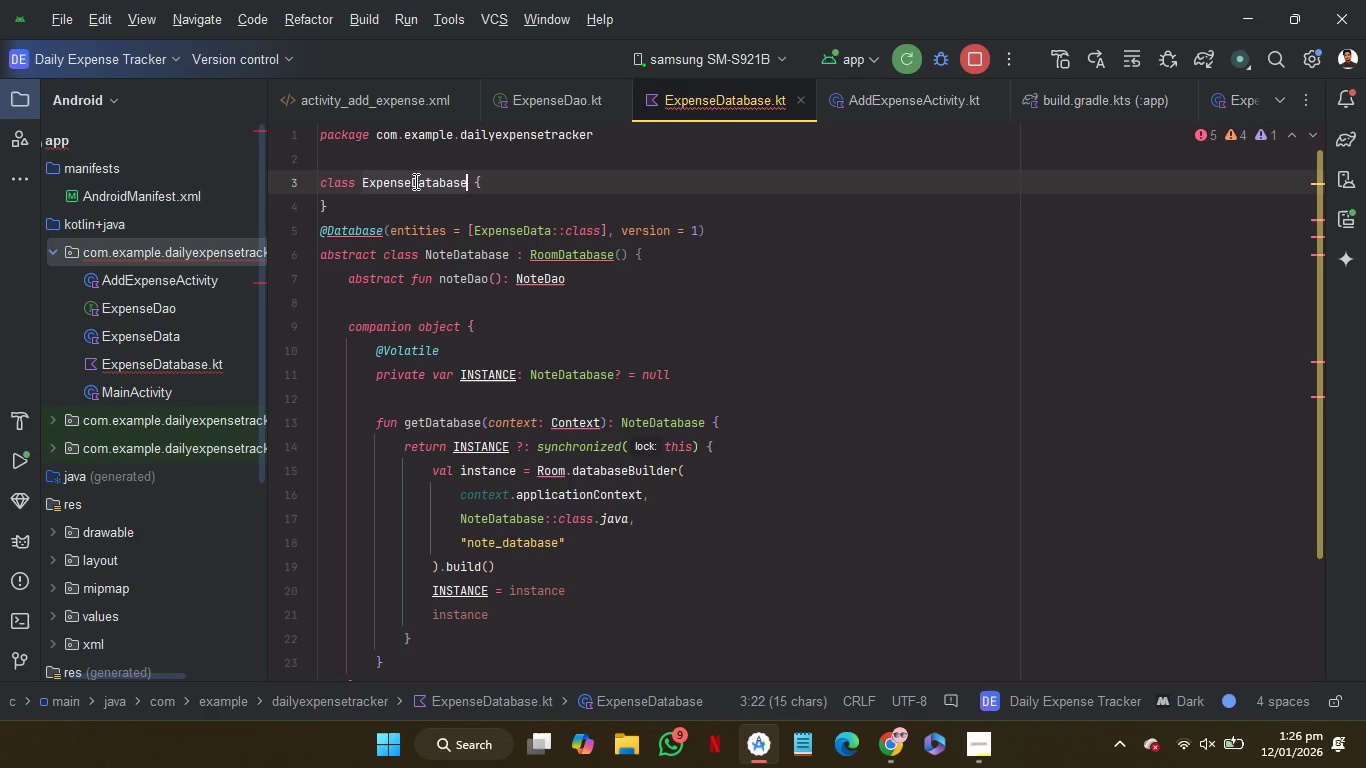 
key(Control+C)
 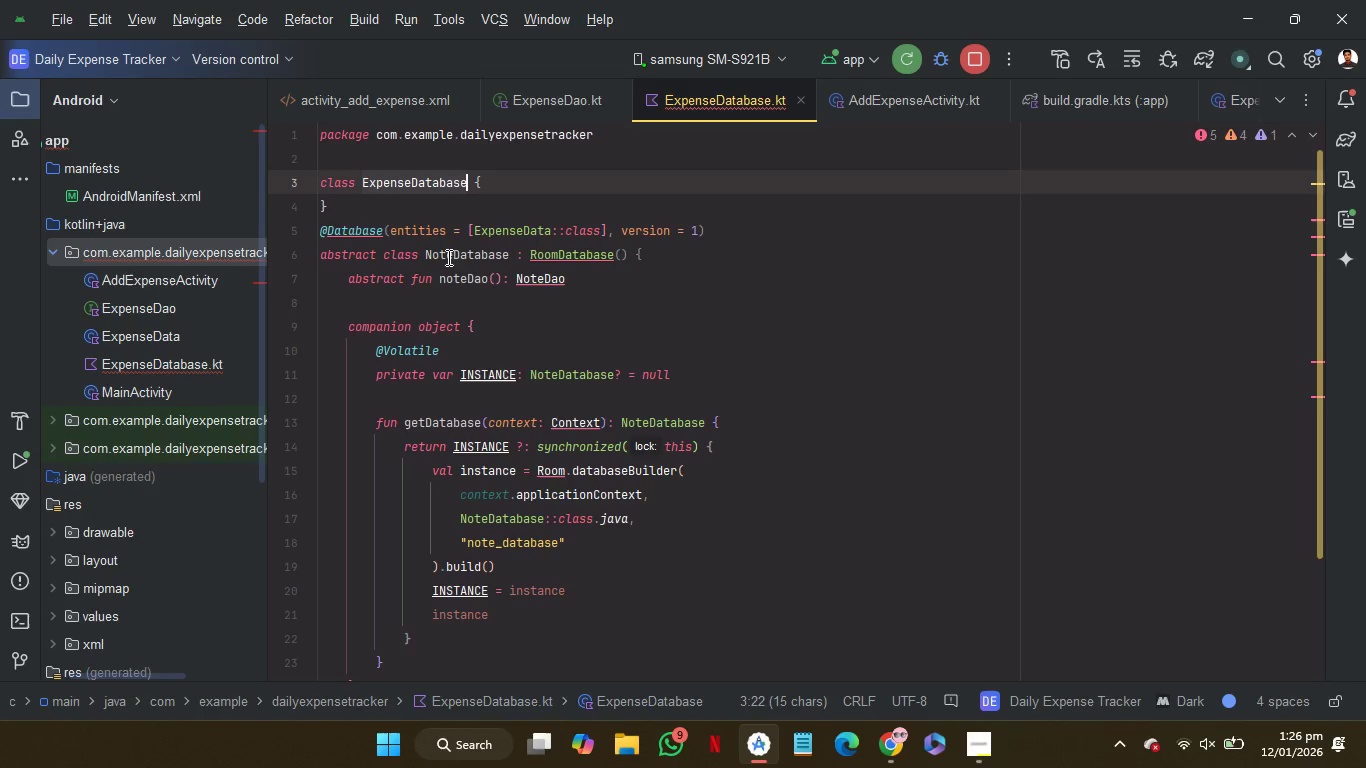 
double_click([448, 257])
 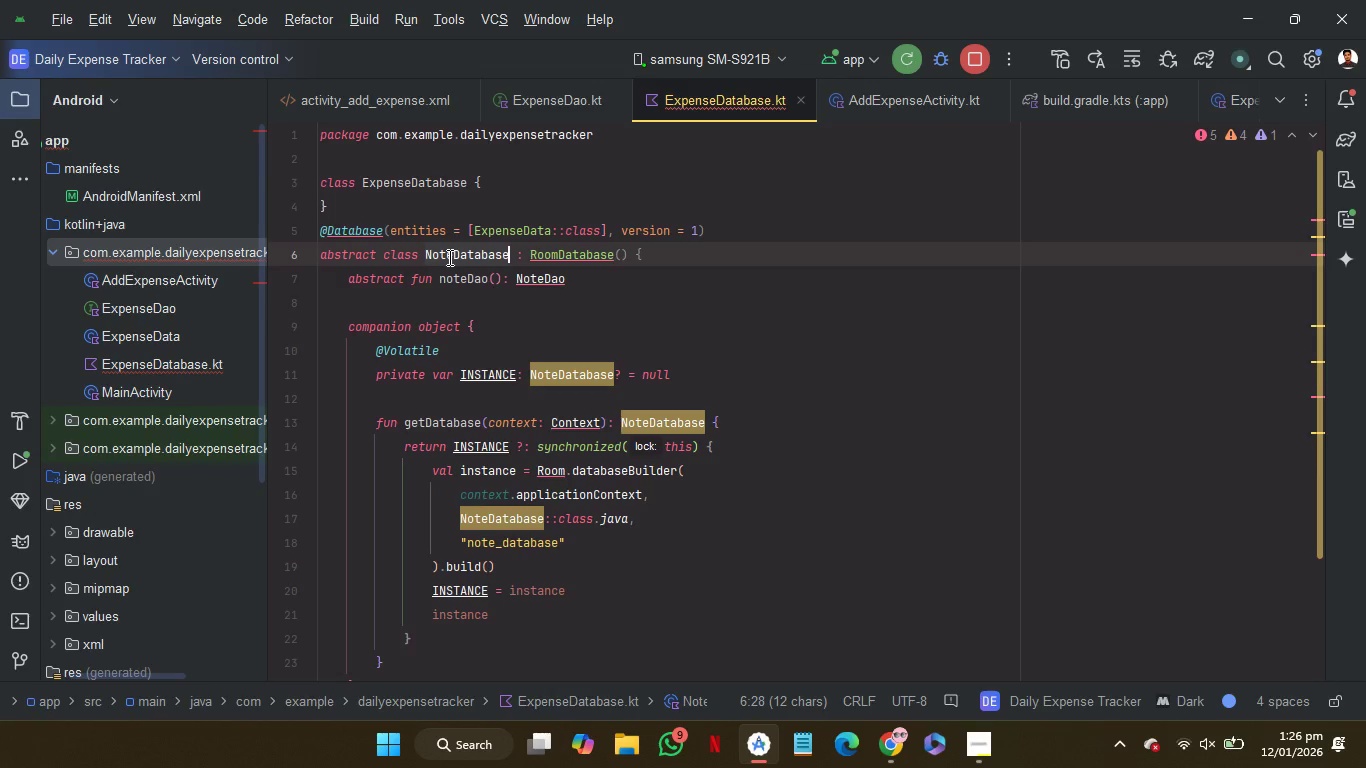 
key(Control+V)
 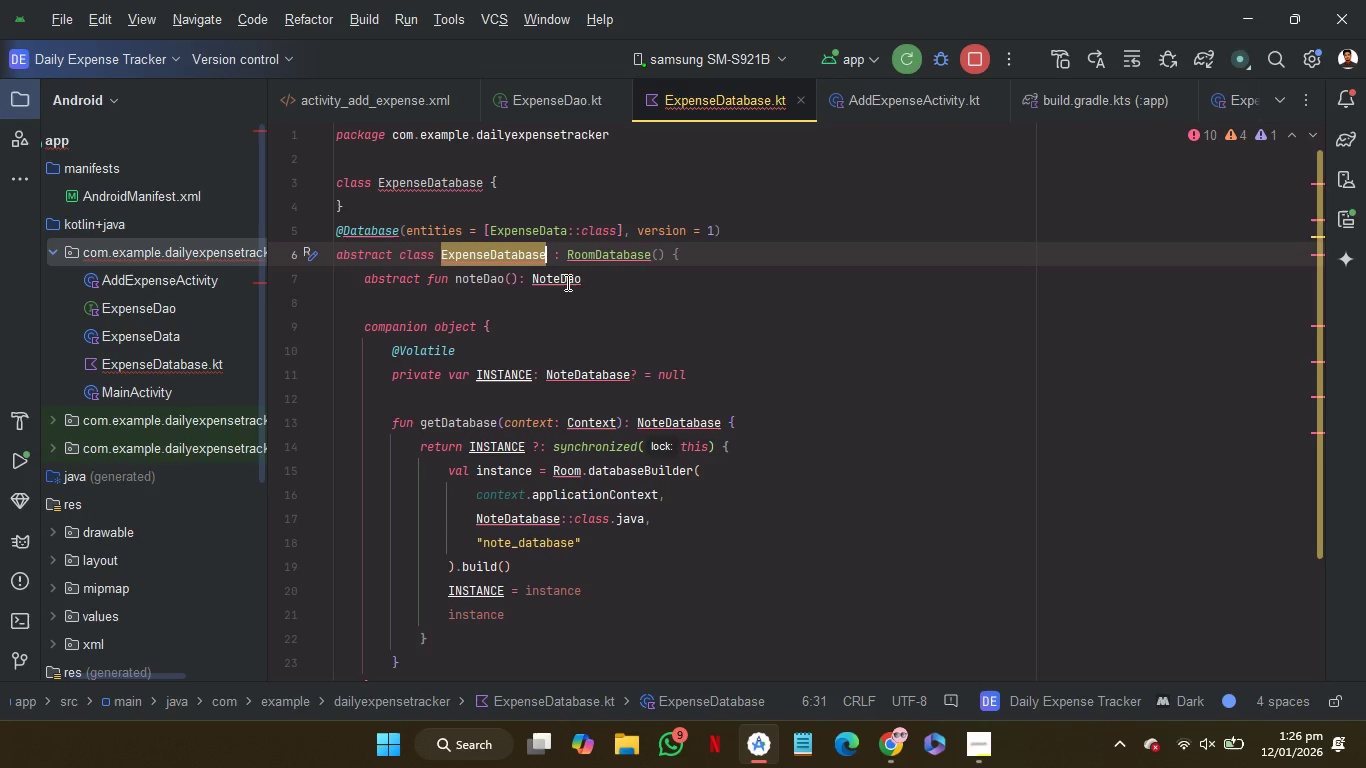 
double_click([563, 278])
 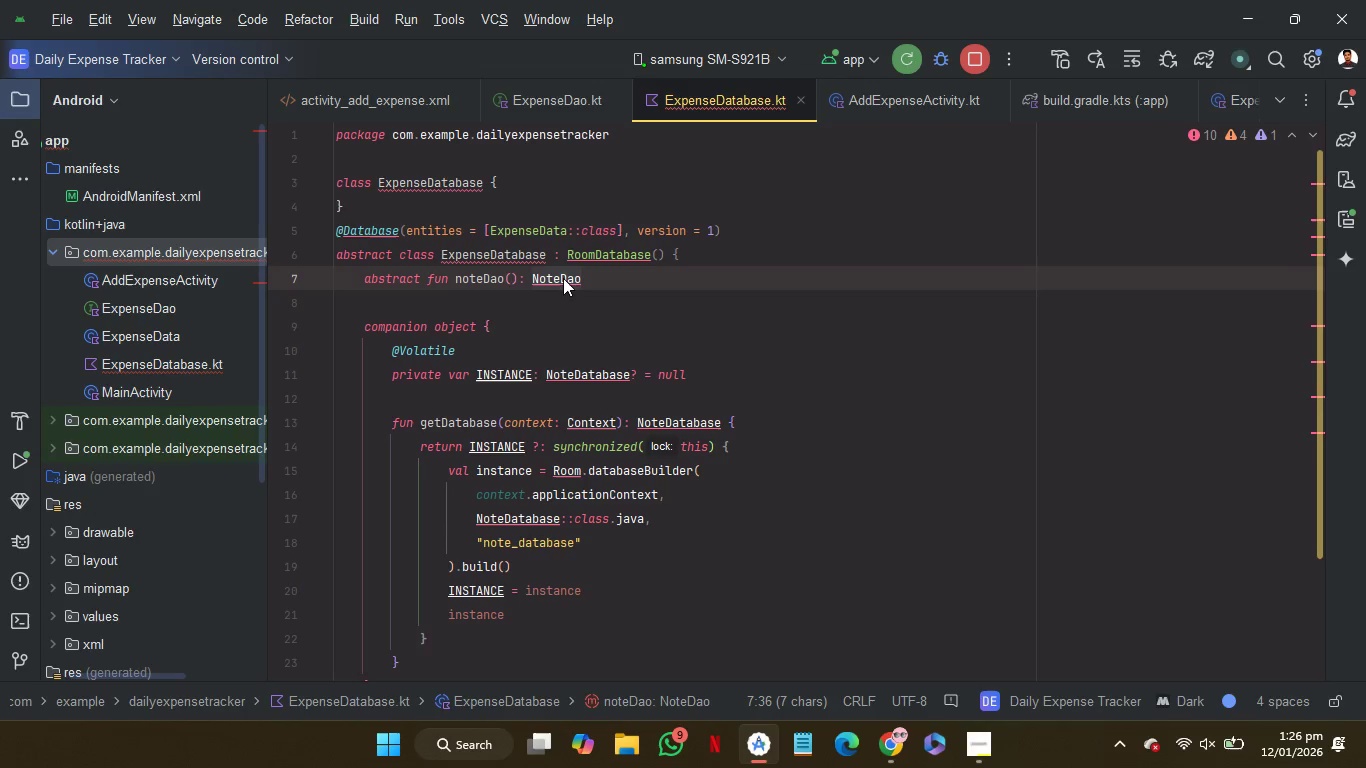 
key(Shift+ShiftLeft)
 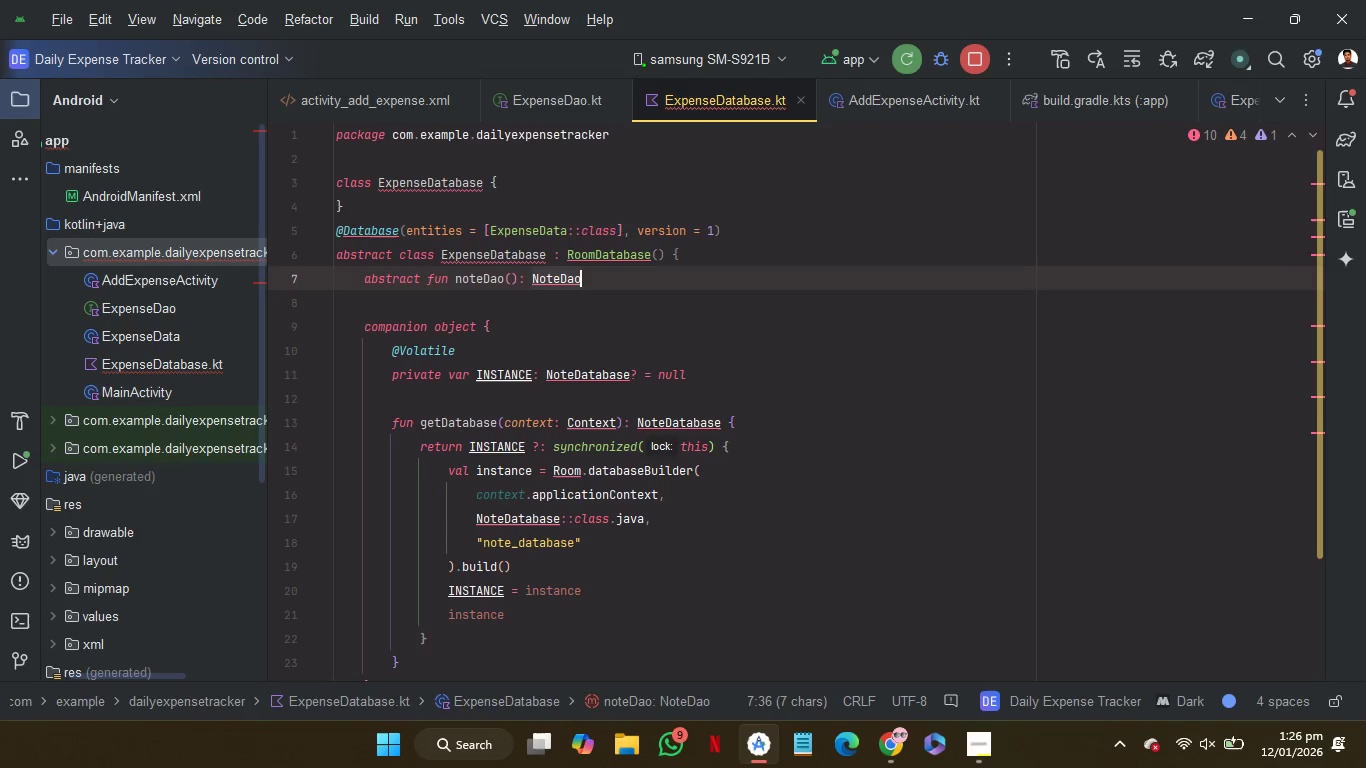 
key(Shift+E)
 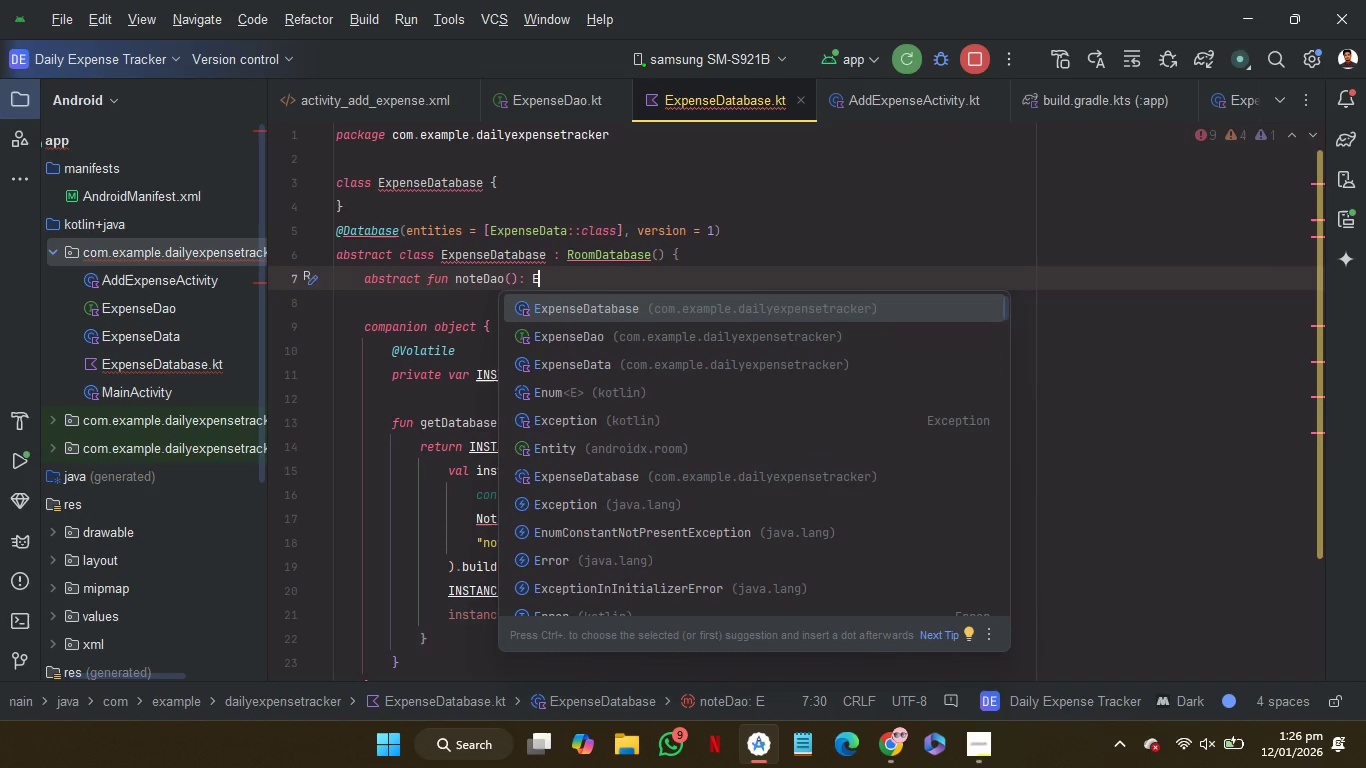 
key(ArrowDown)
 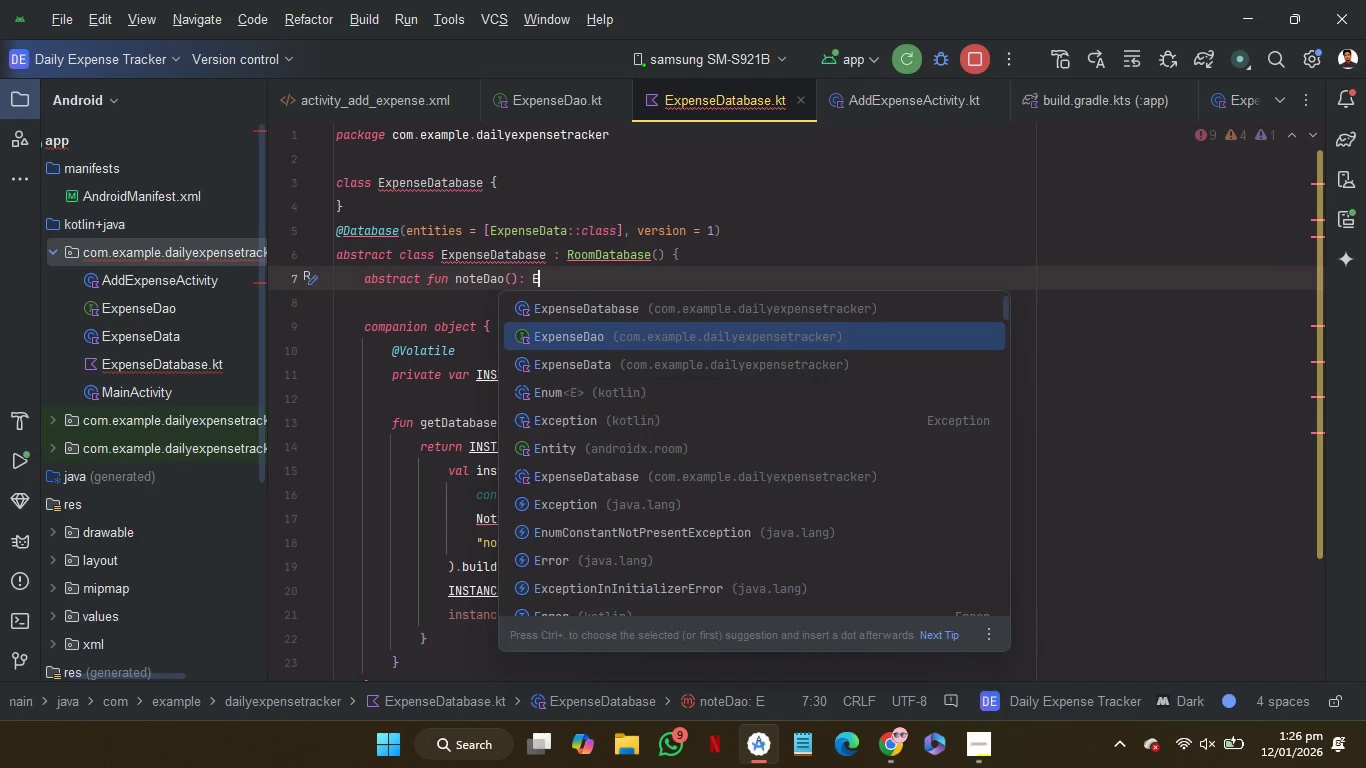 
key(Enter)
 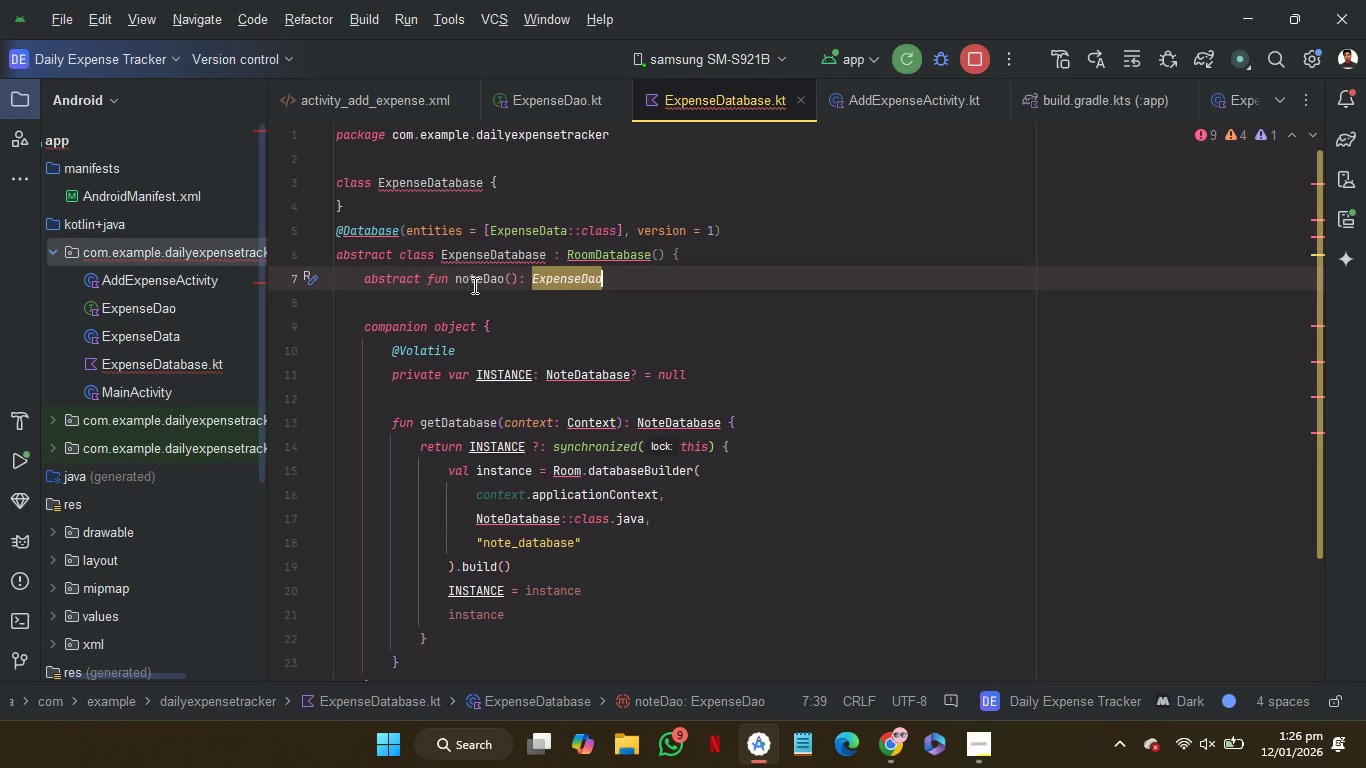 
left_click_drag(start_coordinate=[481, 285], to_coordinate=[455, 287])
 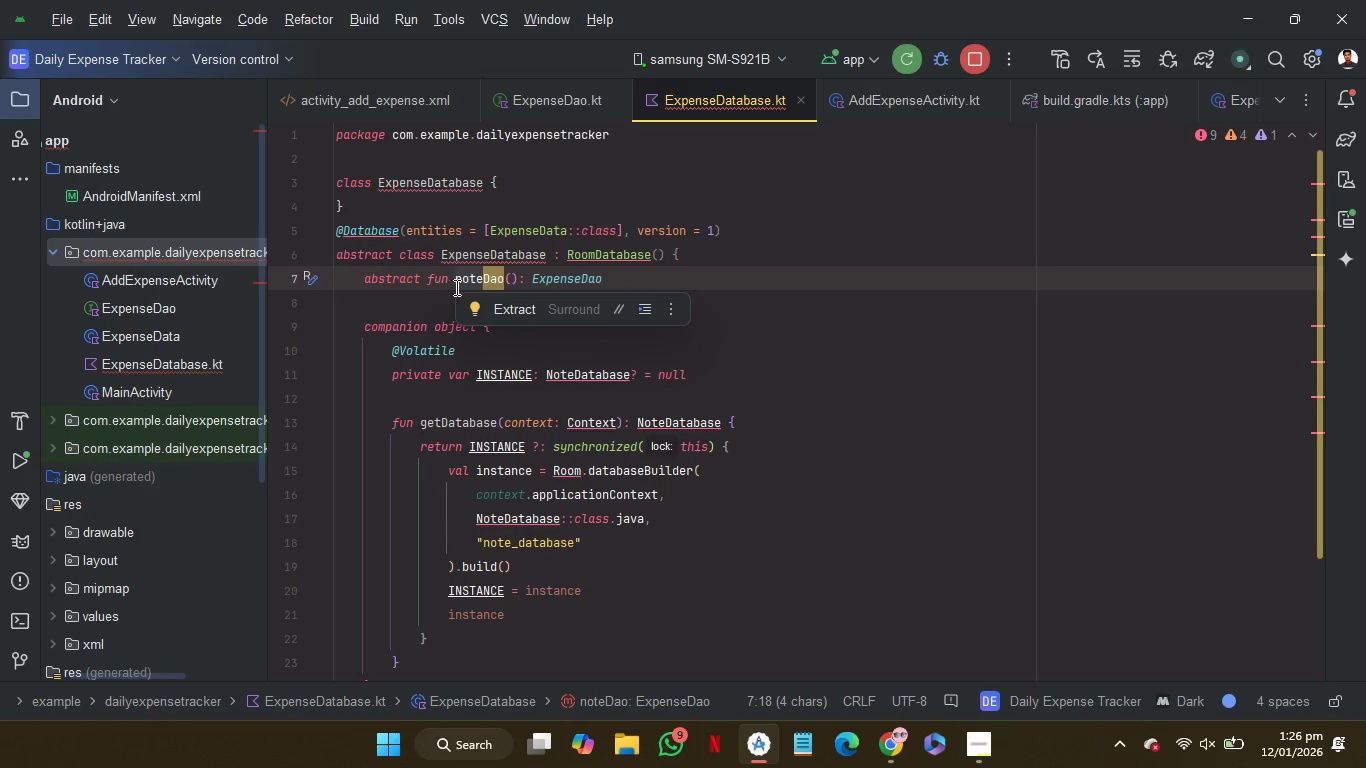 
type(expense)
 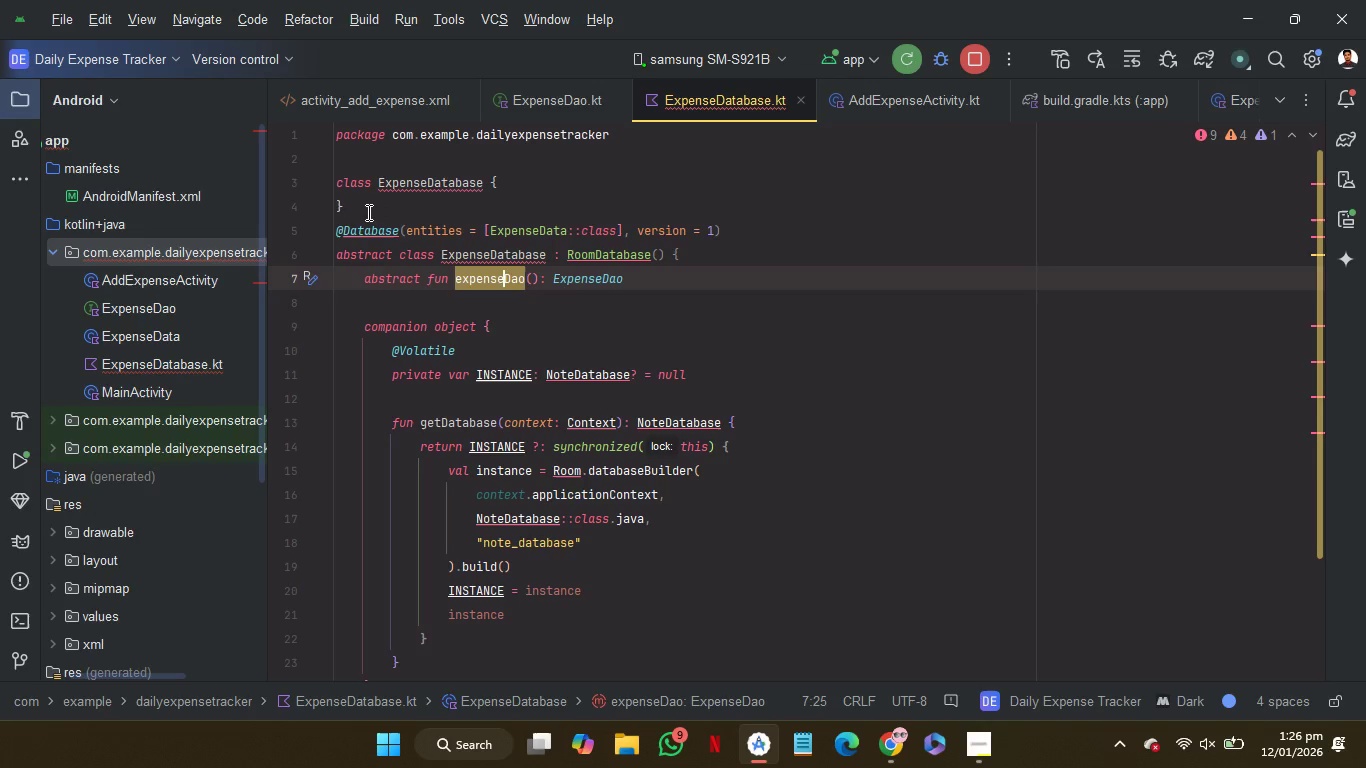 
left_click_drag(start_coordinate=[368, 210], to_coordinate=[342, 164])
 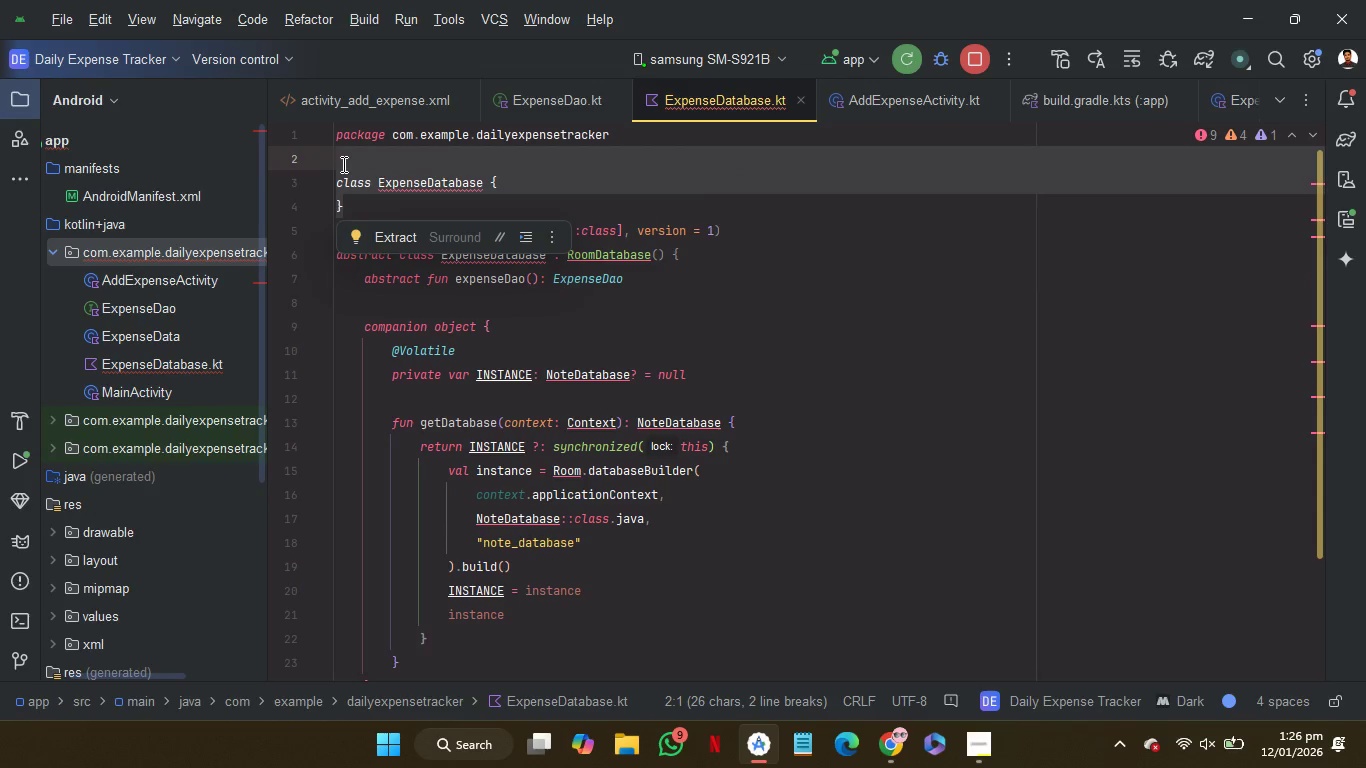 
key(Backspace)
 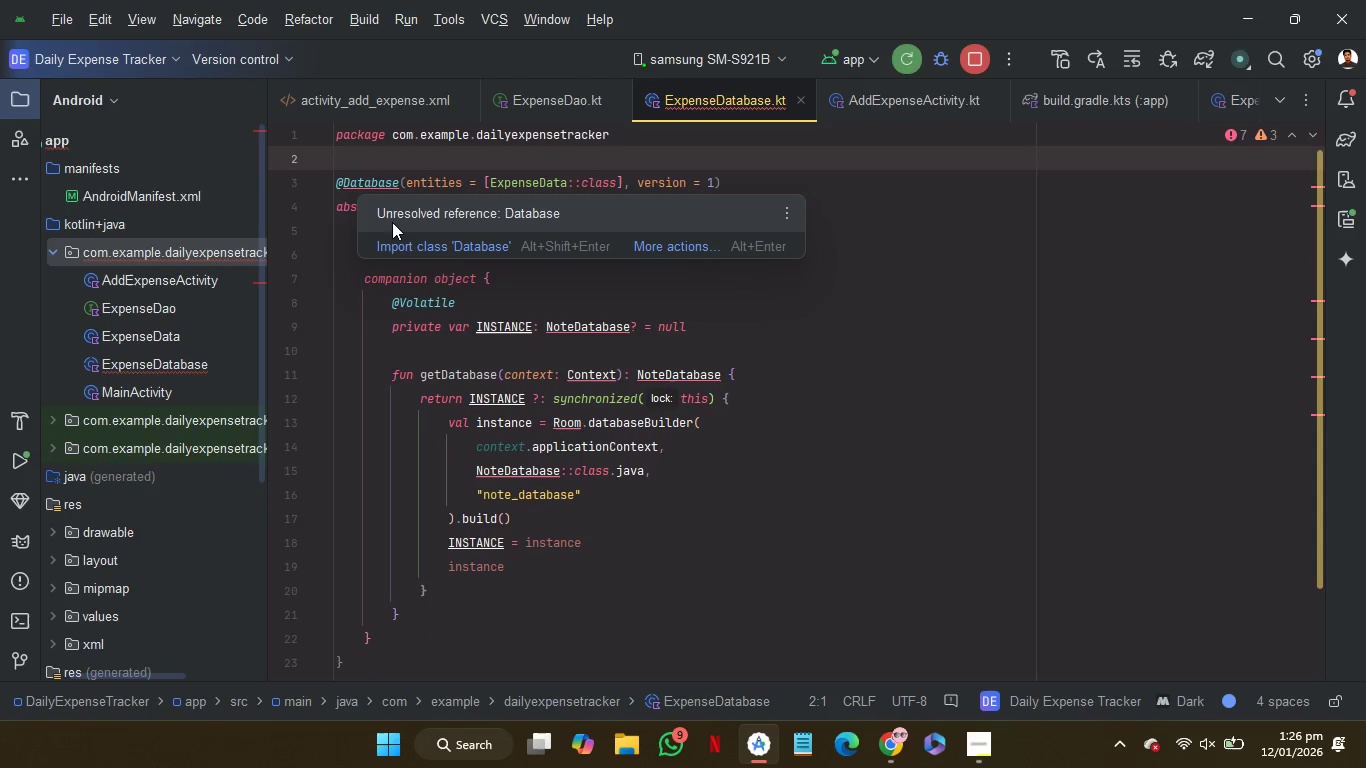 
left_click([409, 246])
 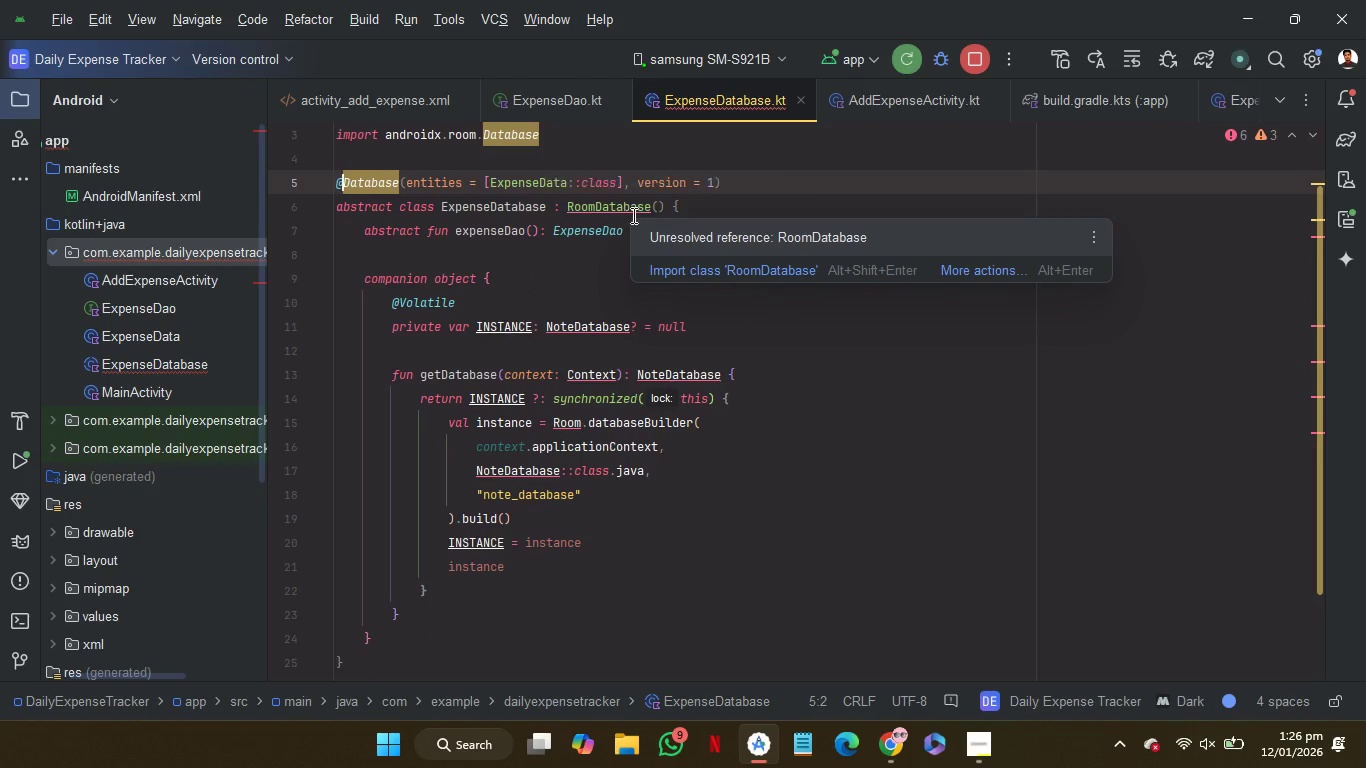 
left_click([674, 269])
 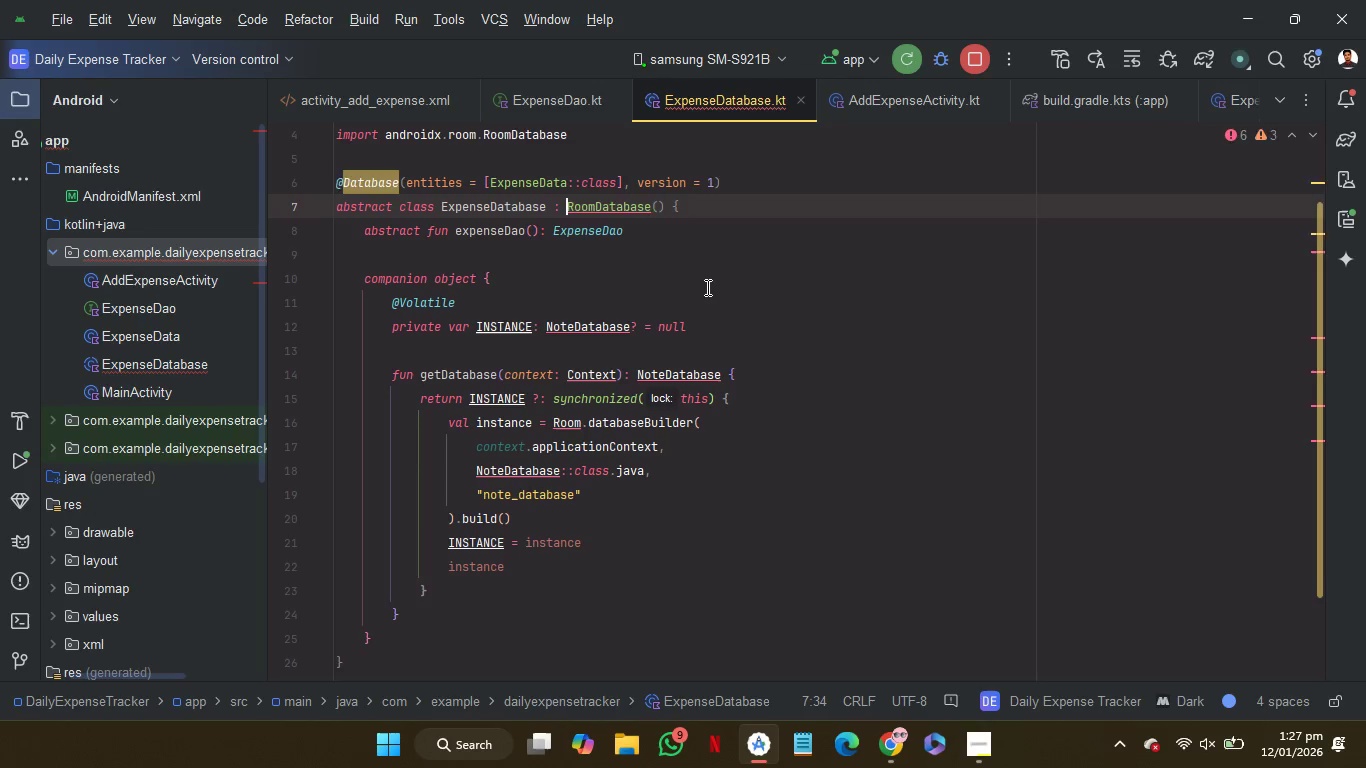 
scroll: coordinate [708, 287], scroll_direction: up, amount: 3.0
 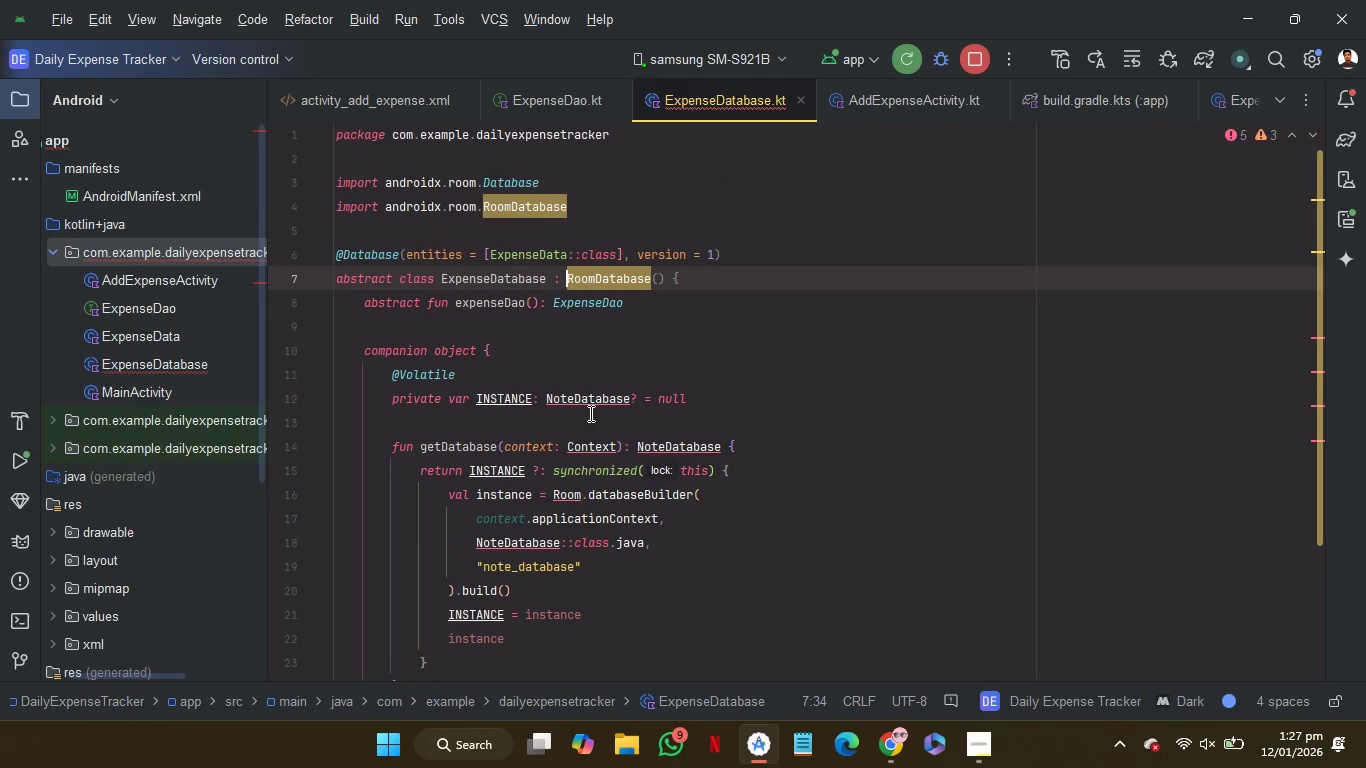 
wait(5.1)
 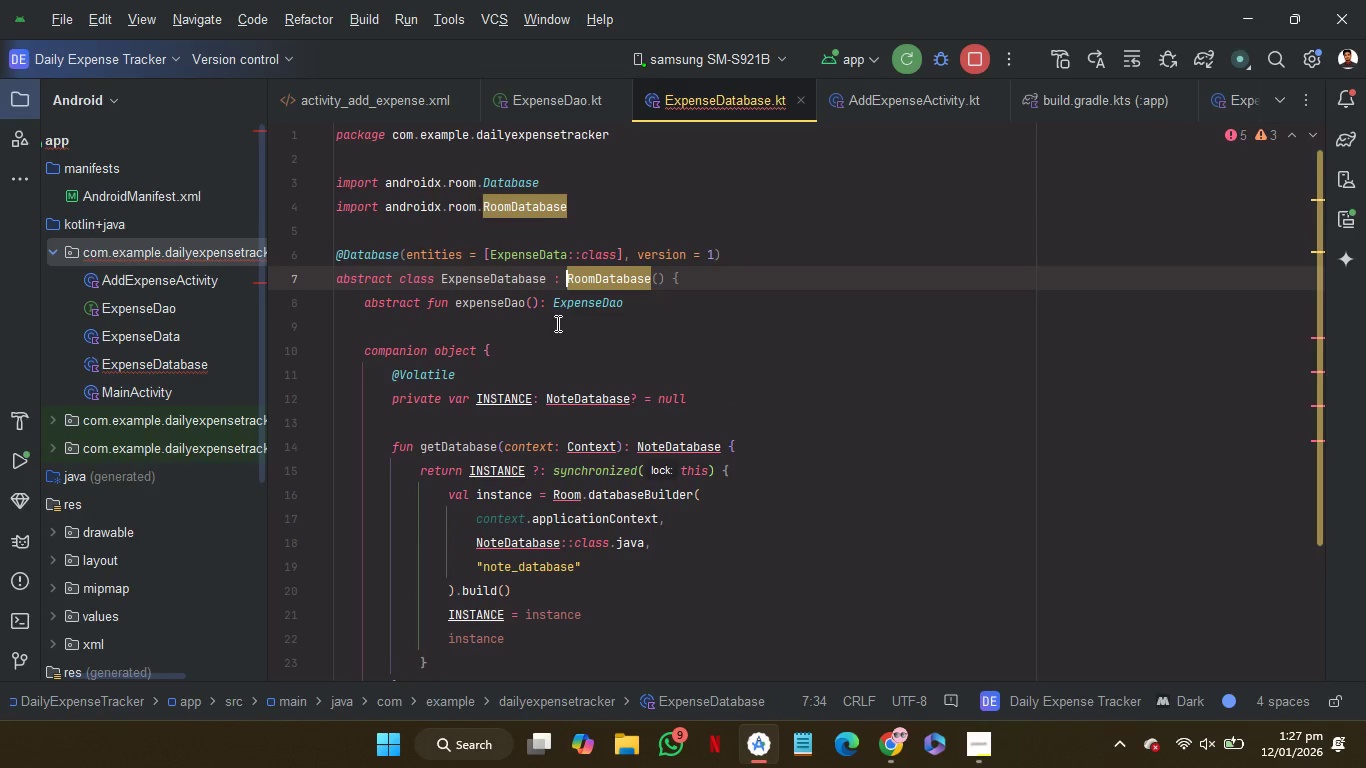 
double_click([480, 277])
 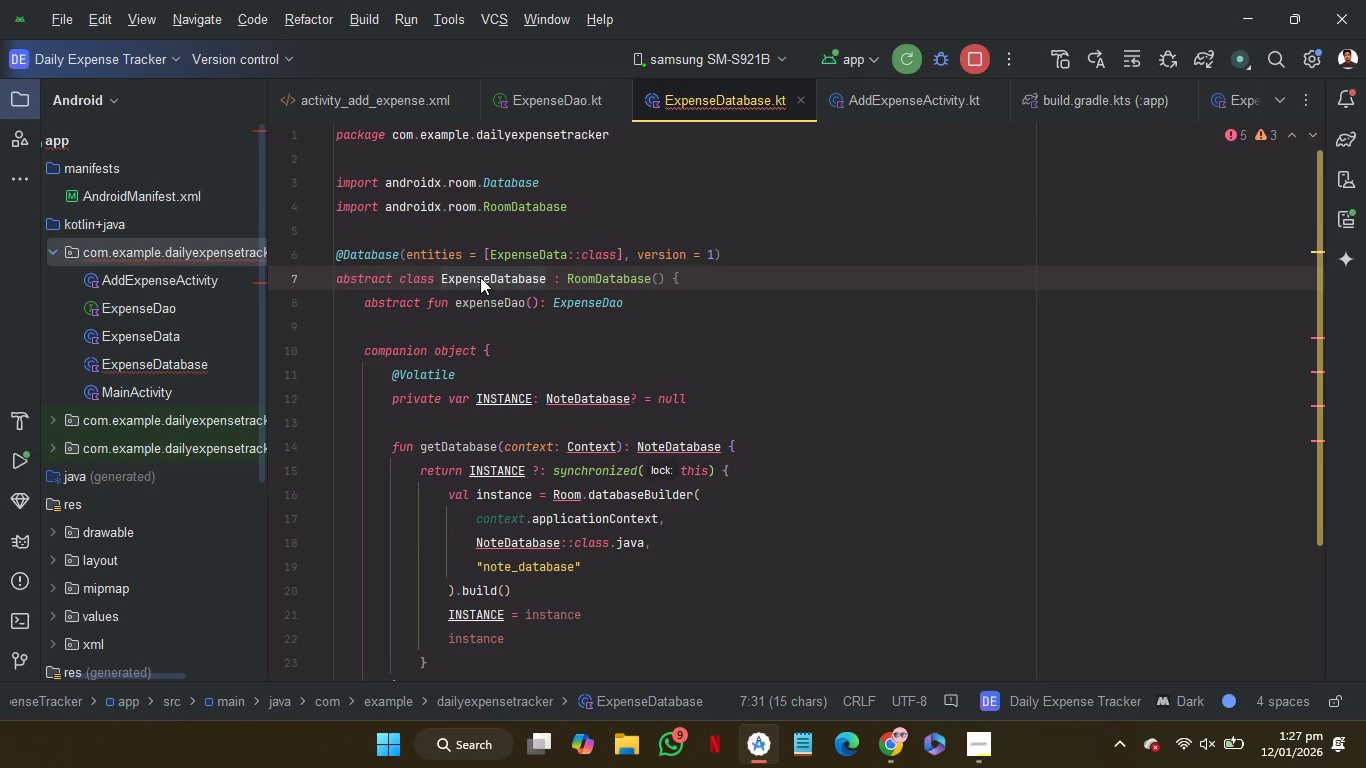 
key(Control+C)
 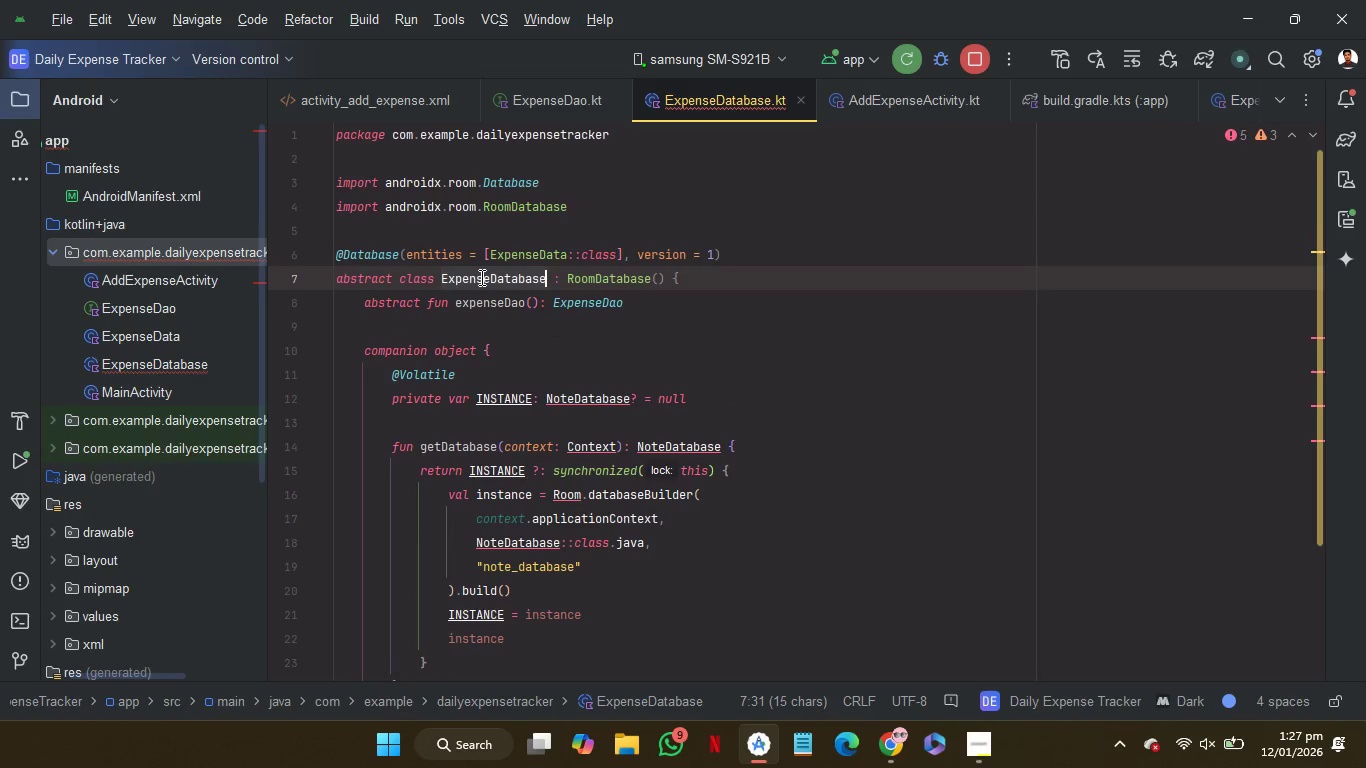 
key(Control+C)
 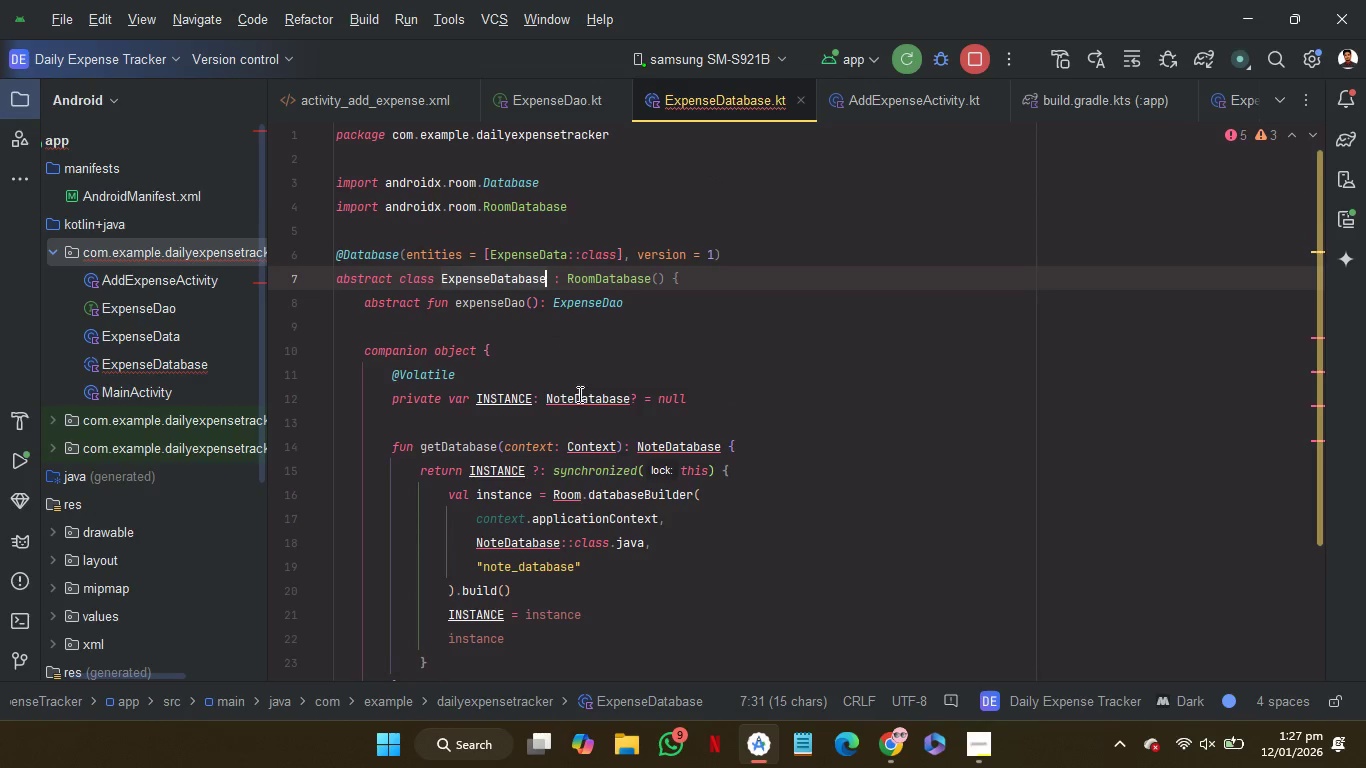 
double_click([578, 397])
 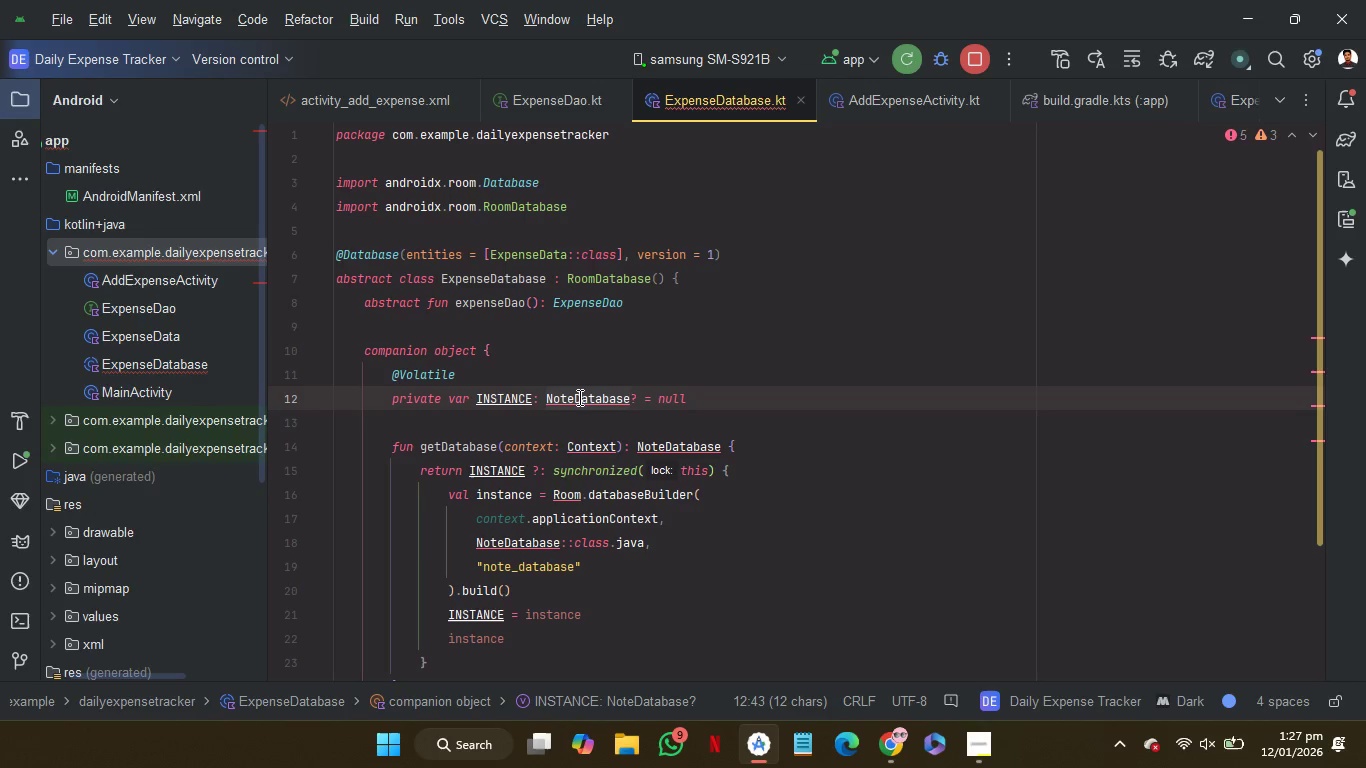 
key(Control+V)
 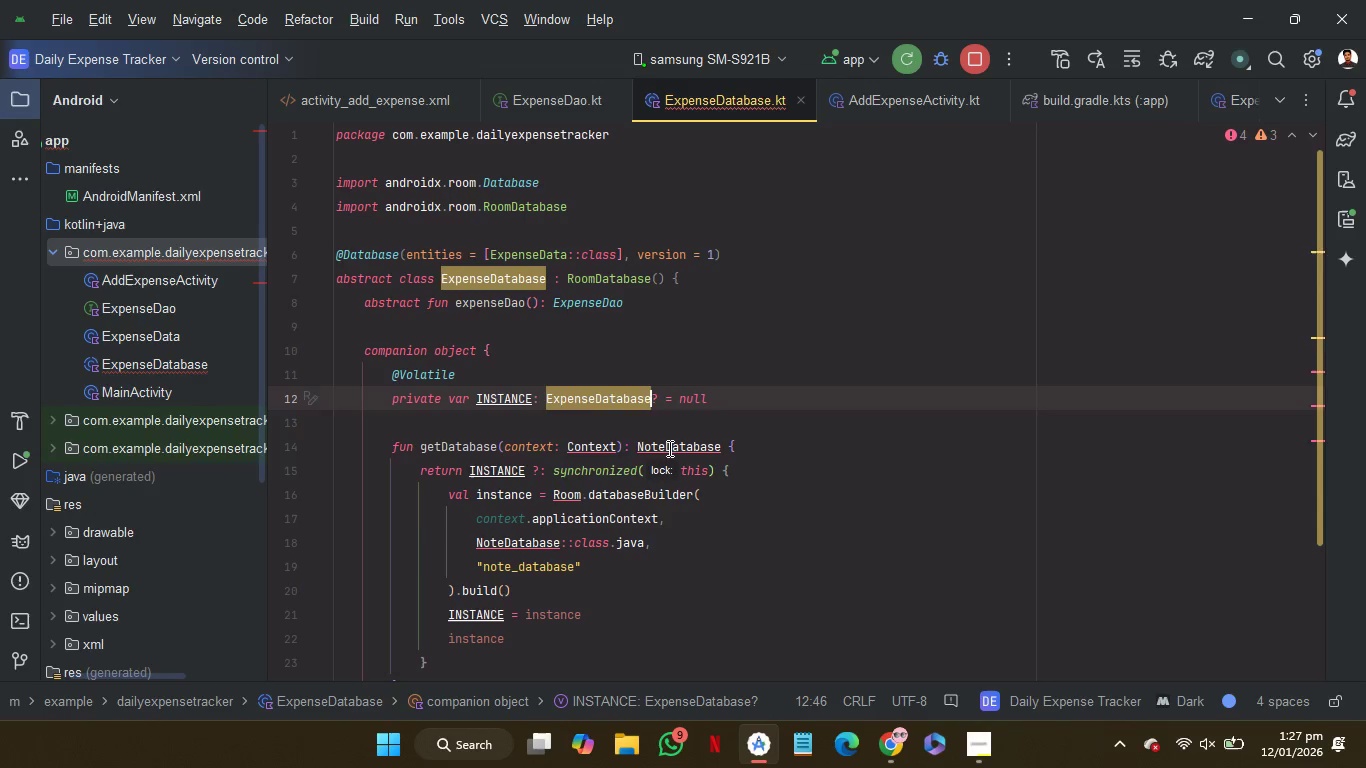 
double_click([668, 448])
 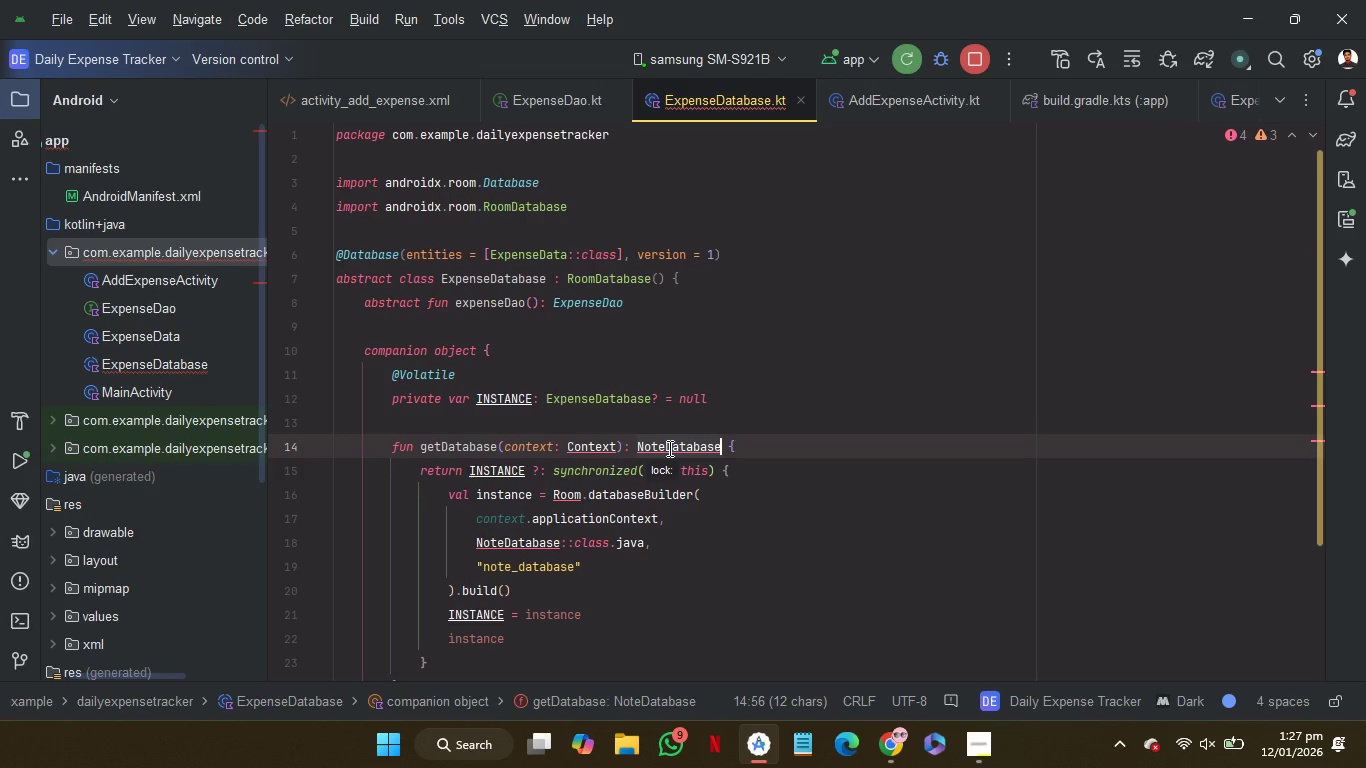 
key(Control+V)
 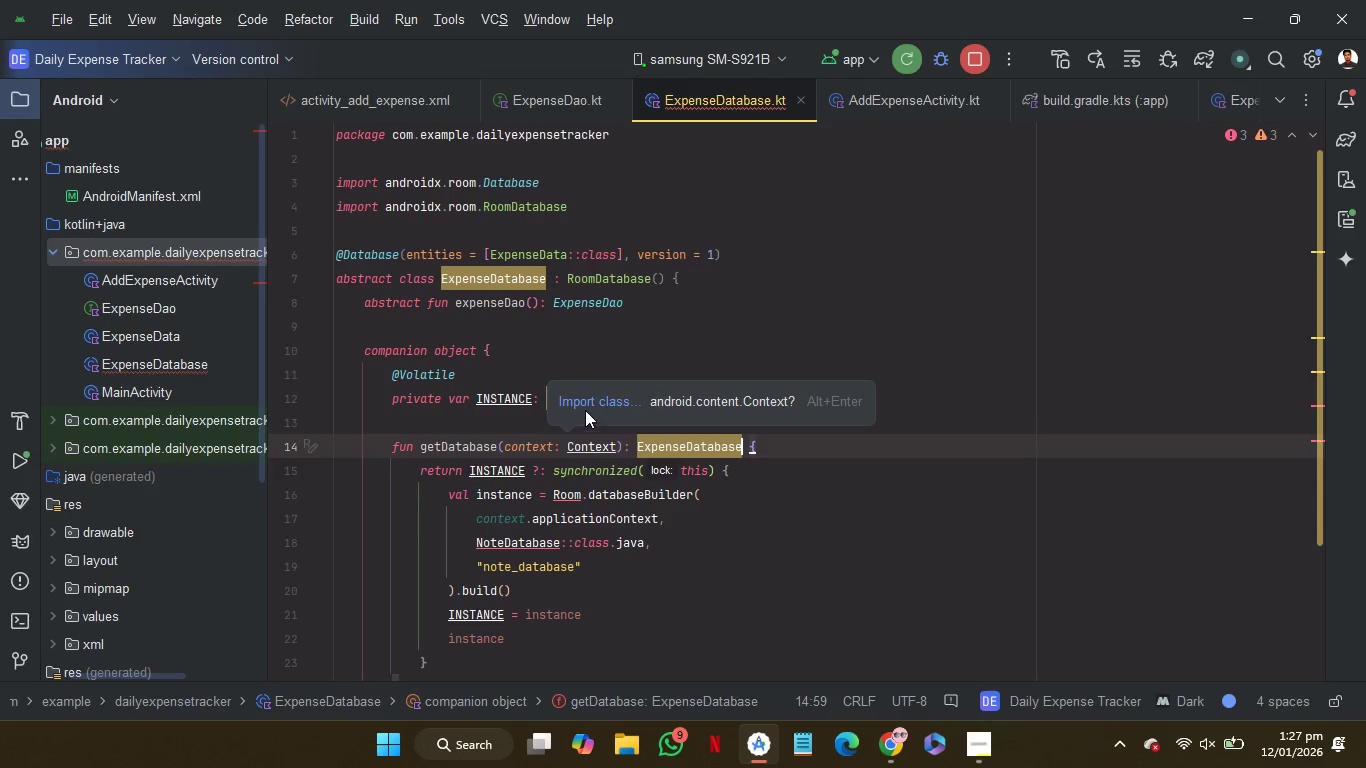 
left_click([589, 406])
 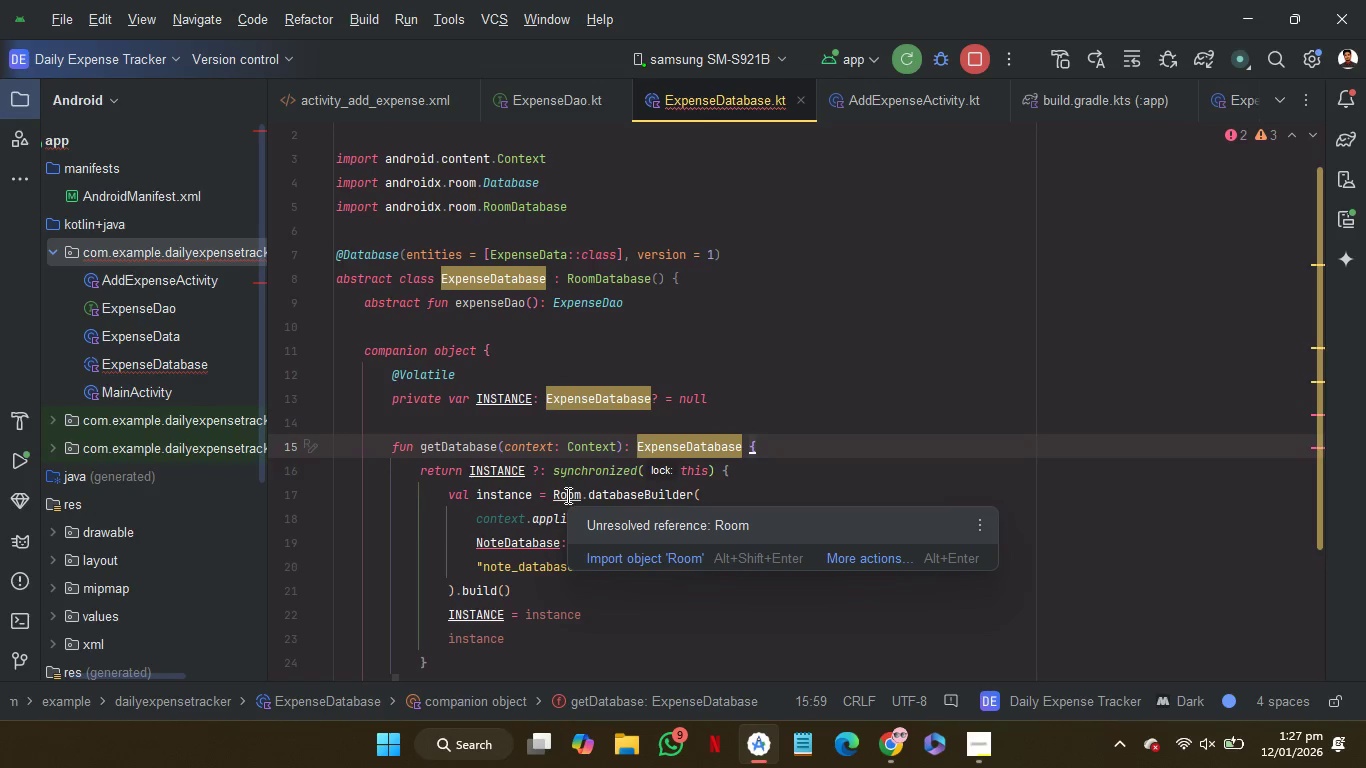 
left_click([595, 556])
 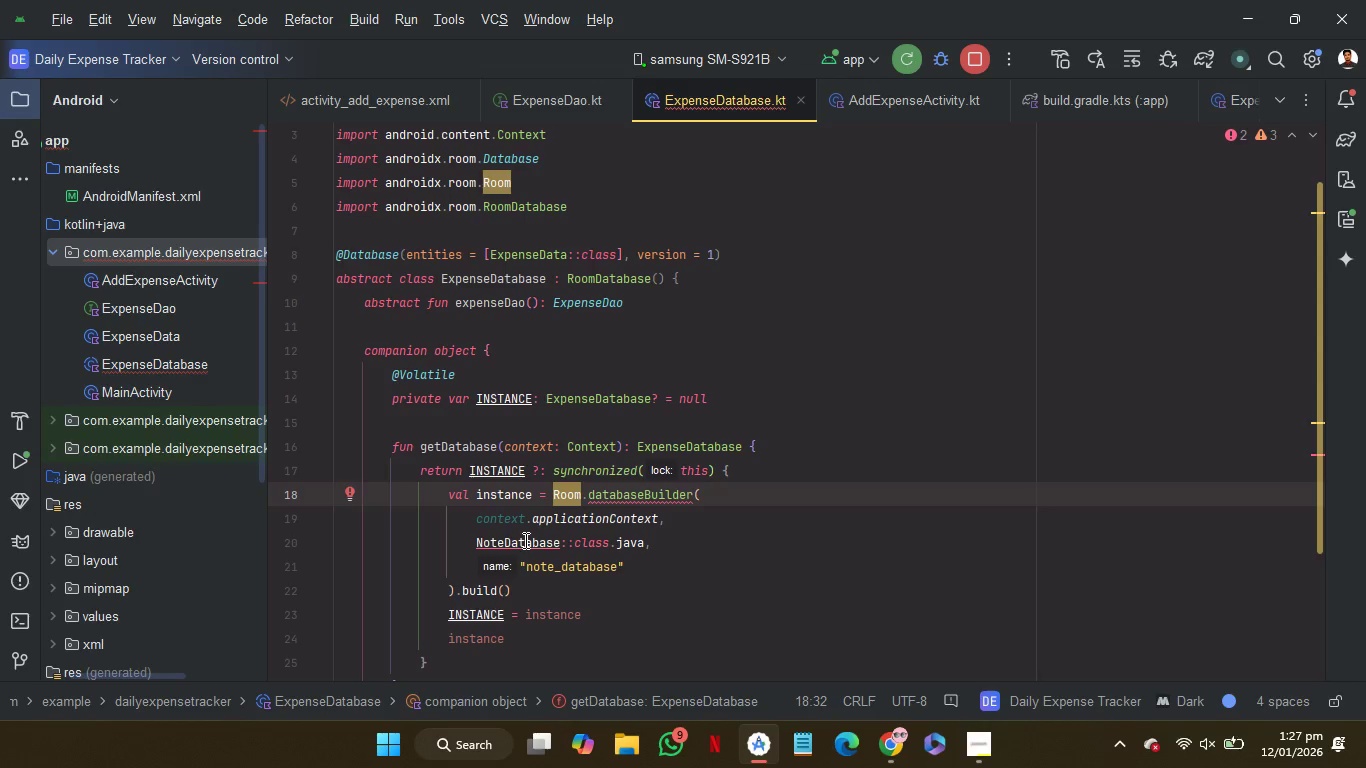 
double_click([524, 540])
 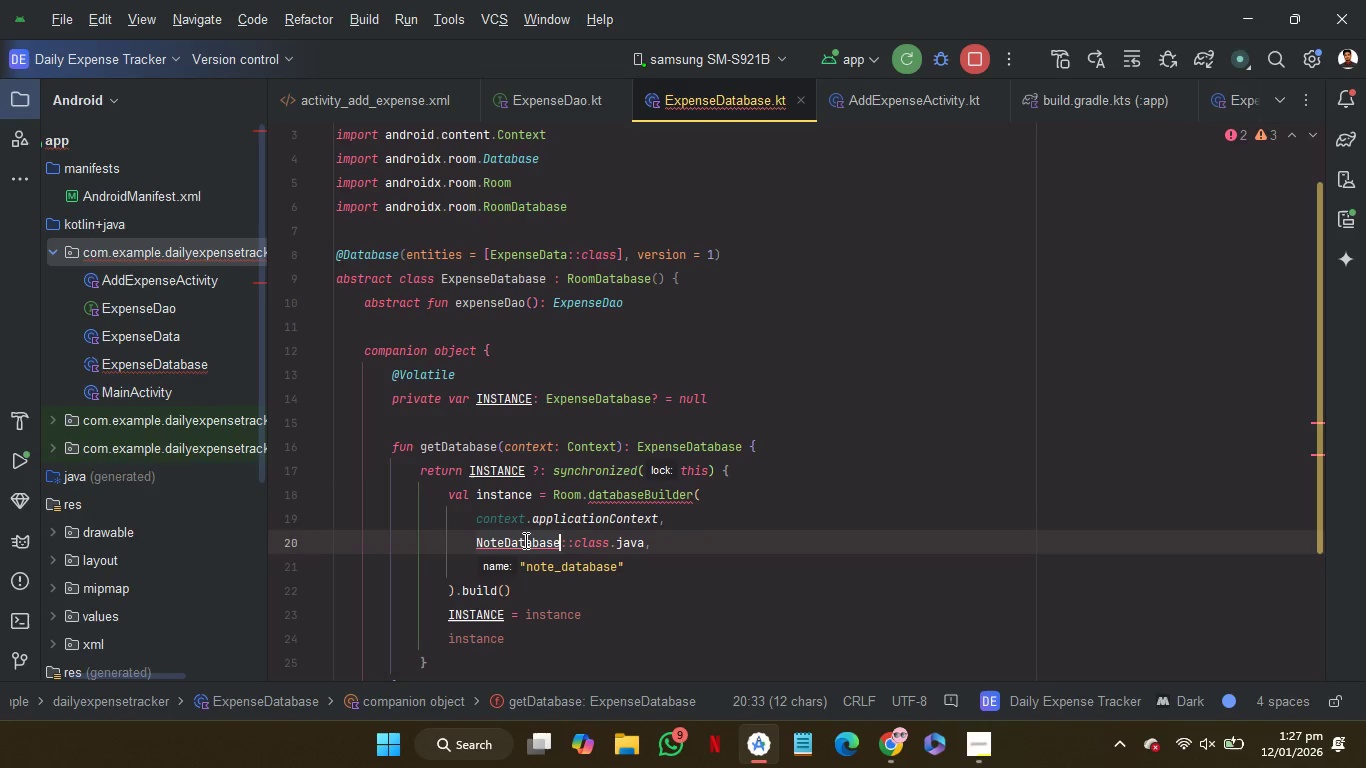 
key(Control+V)
 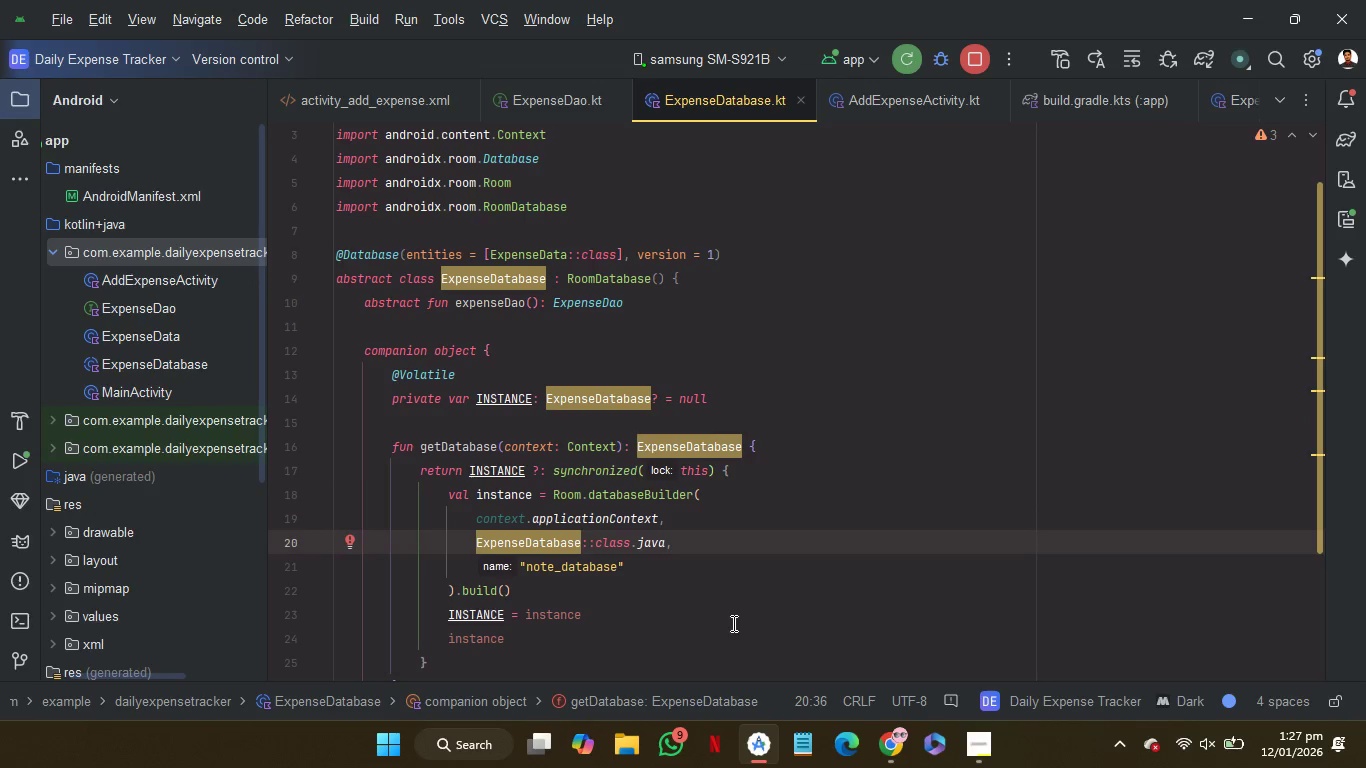 
scroll: coordinate [732, 623], scroll_direction: up, amount: 1.0
 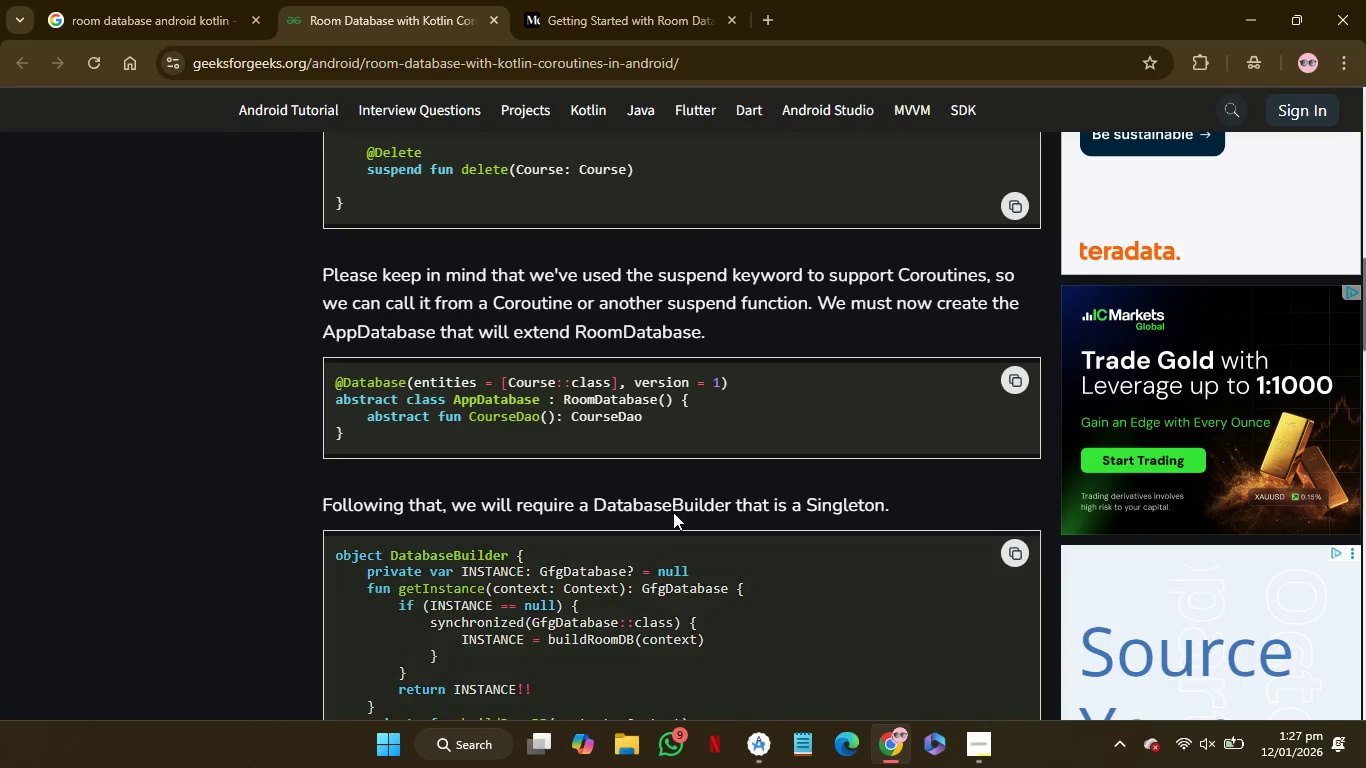 
wait(6.12)
 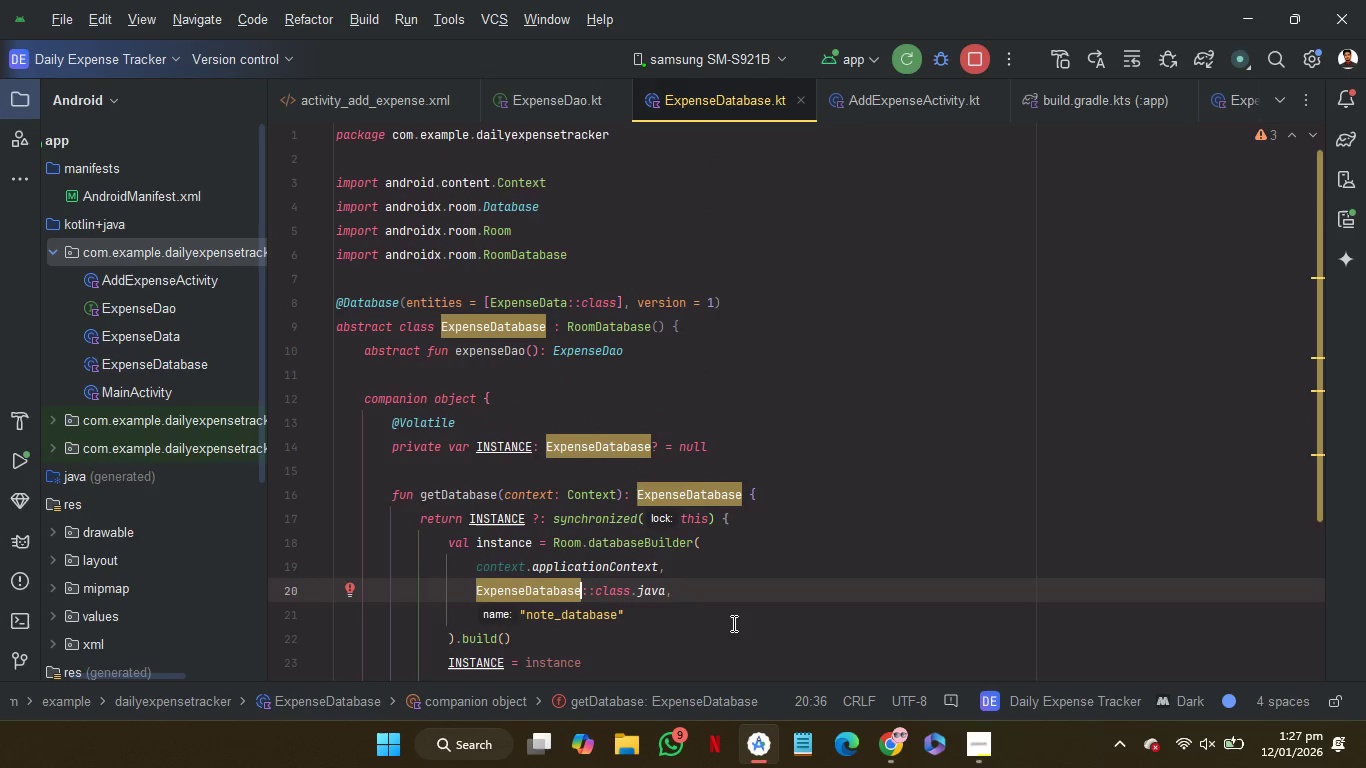 
left_click([695, 1])
 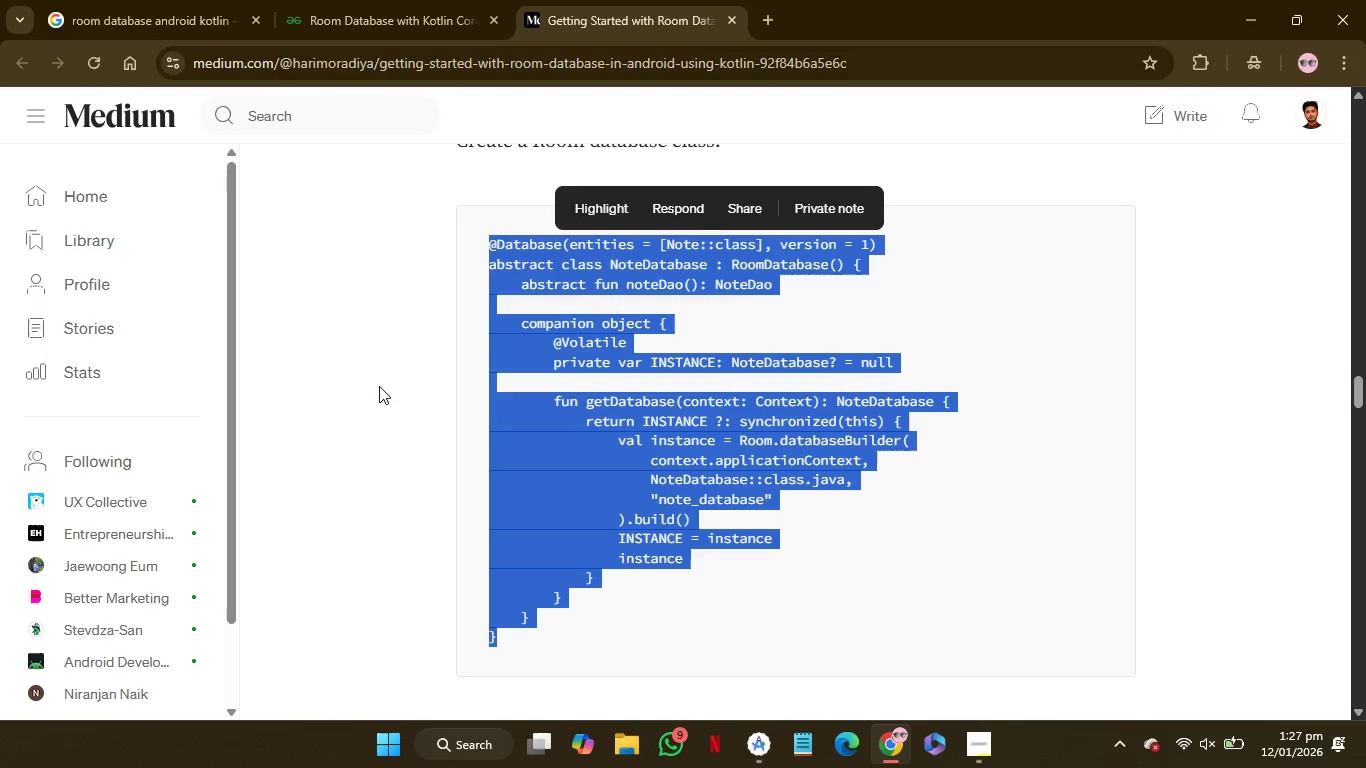 
left_click([372, 390])
 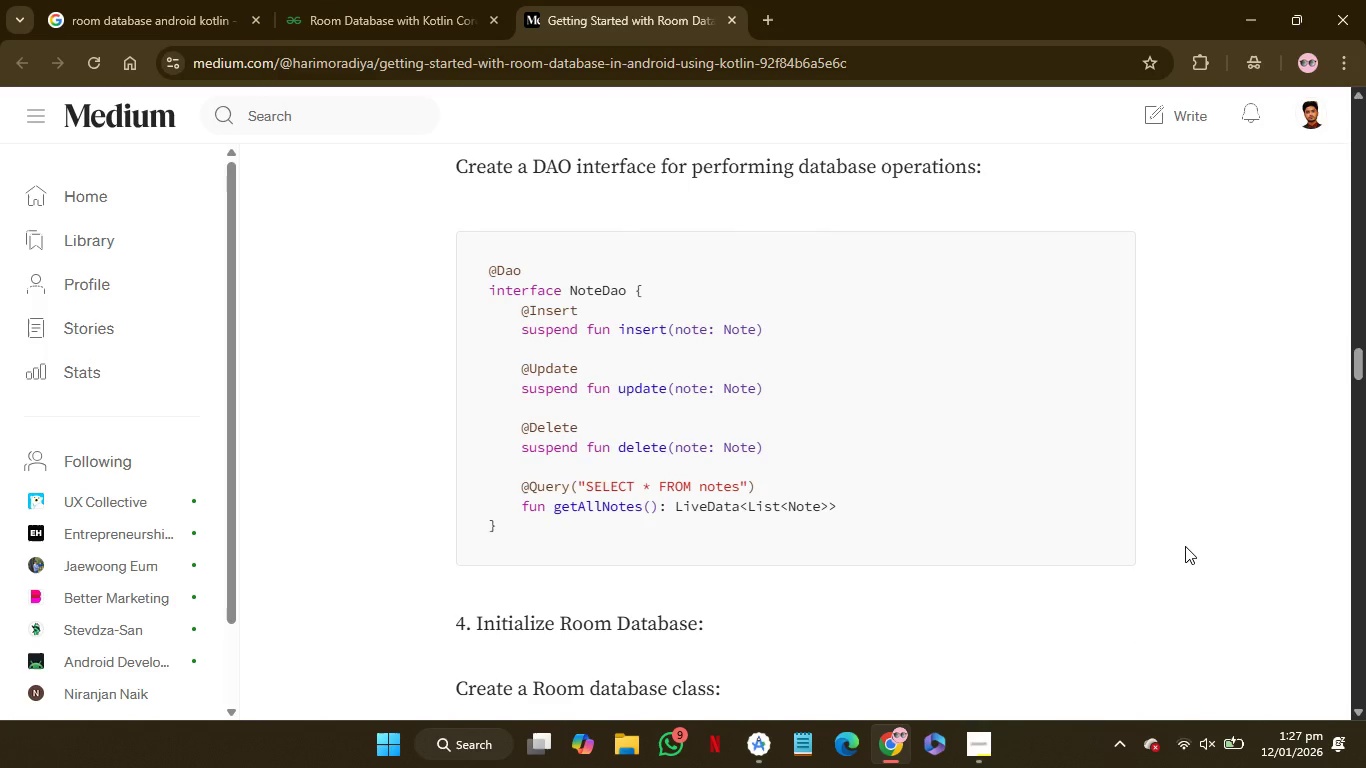 
wait(14.92)
 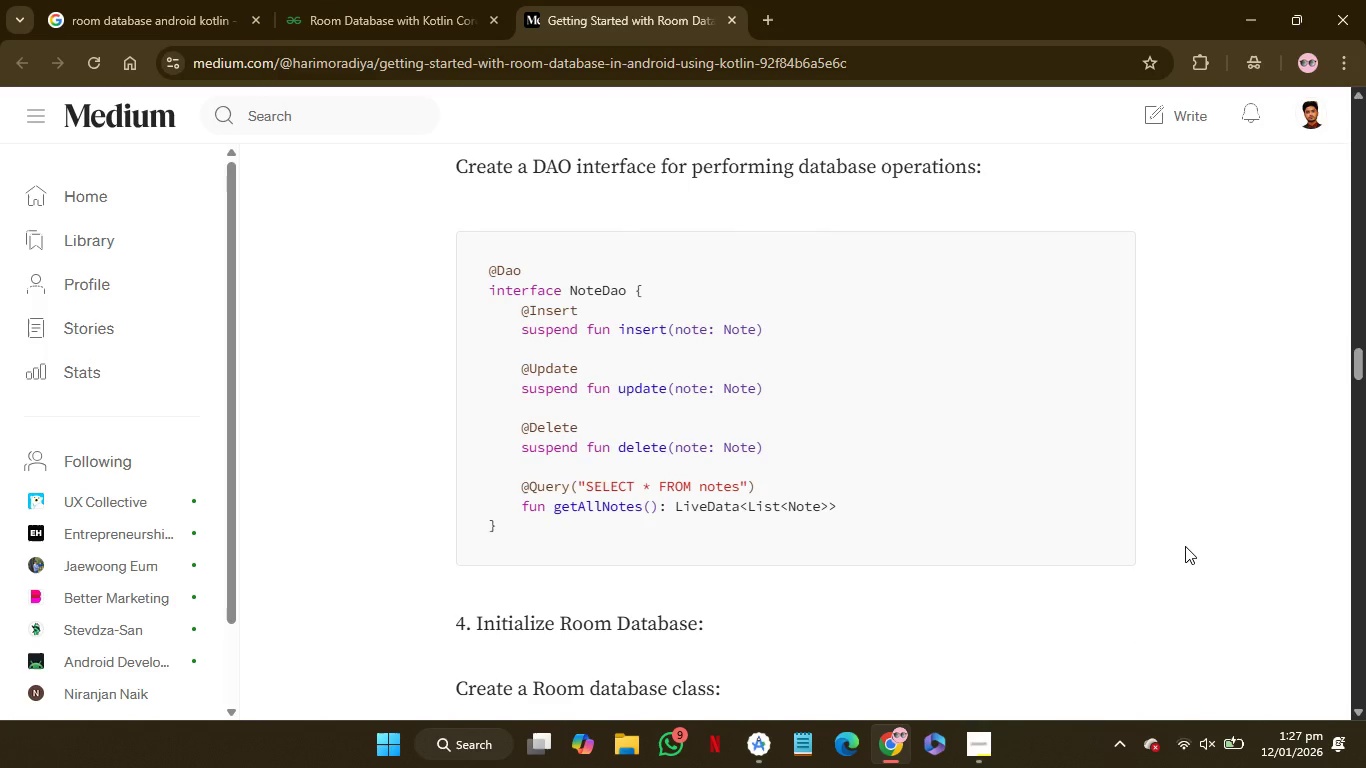 
left_click([1185, 546])
 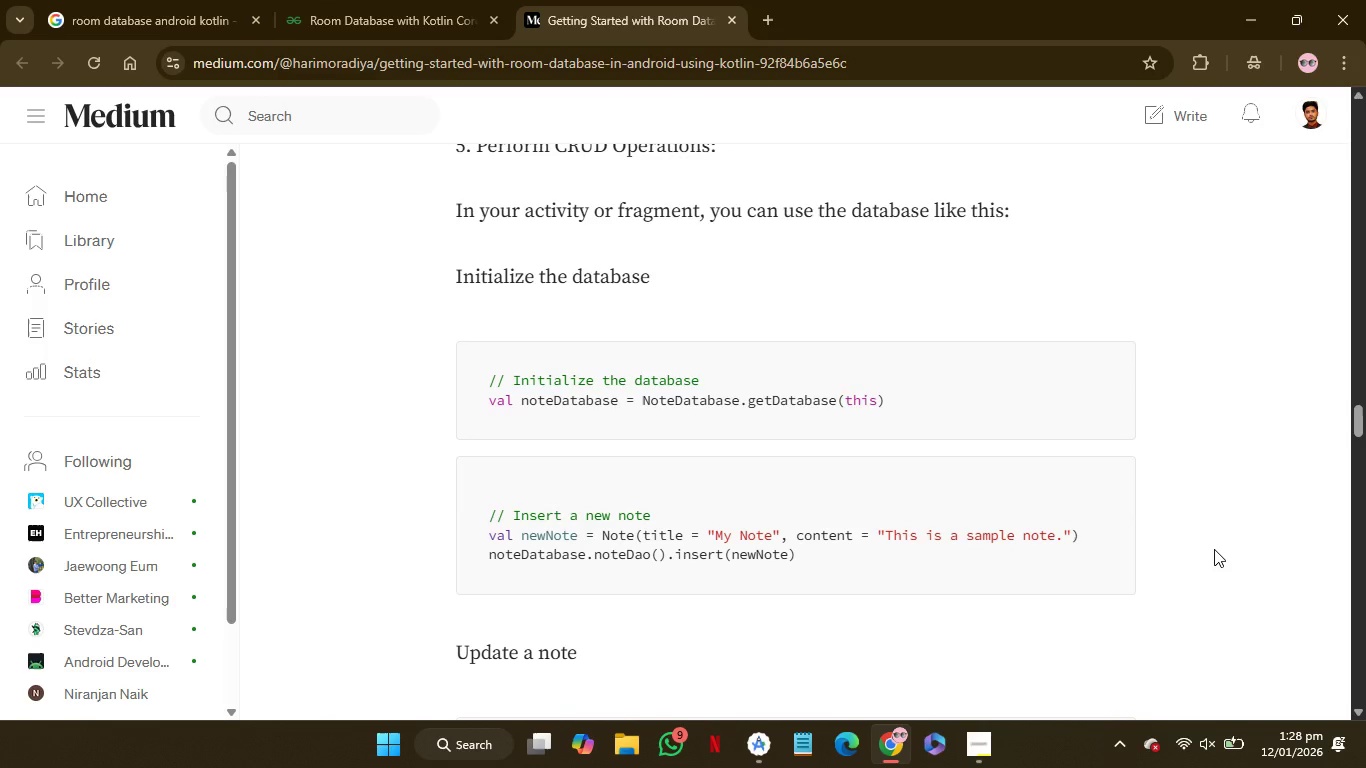 
wait(19.84)
 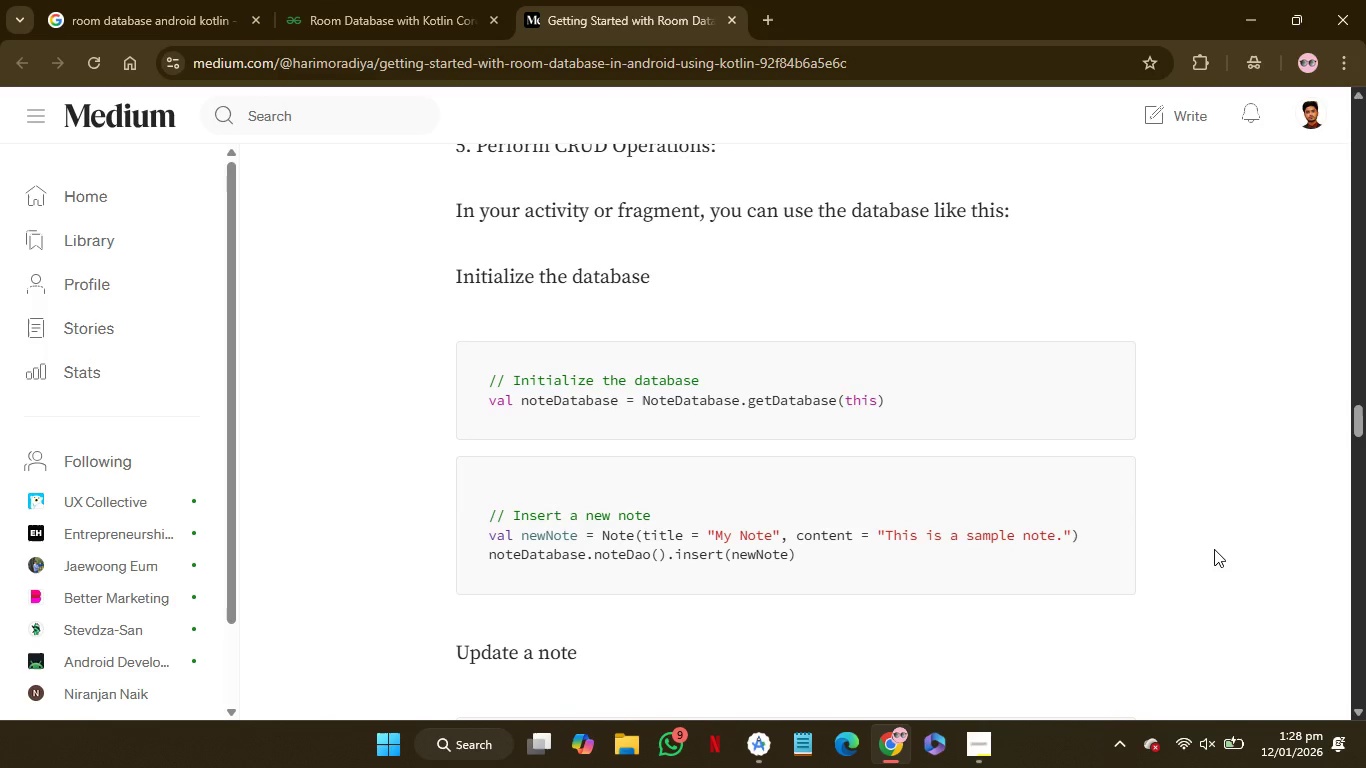 
left_click([608, 373])
 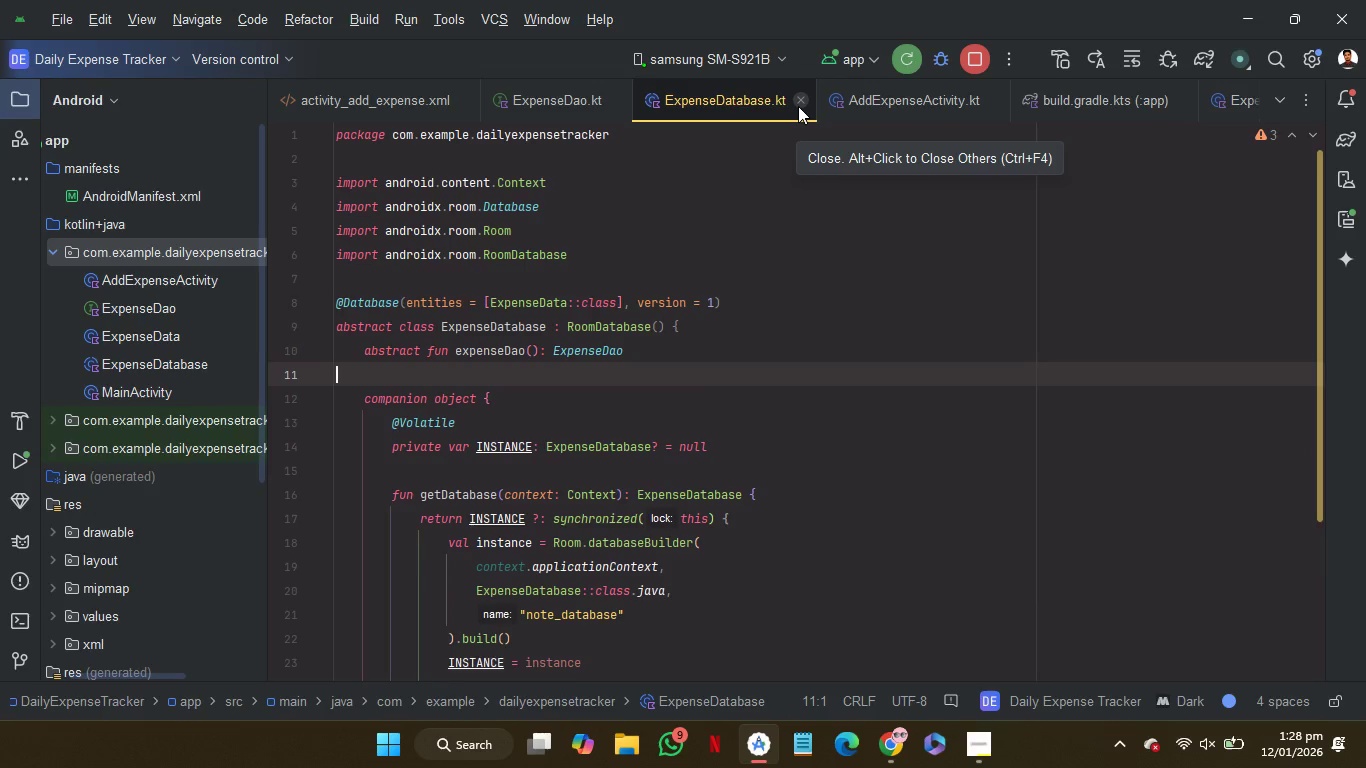 
left_click([798, 106])
 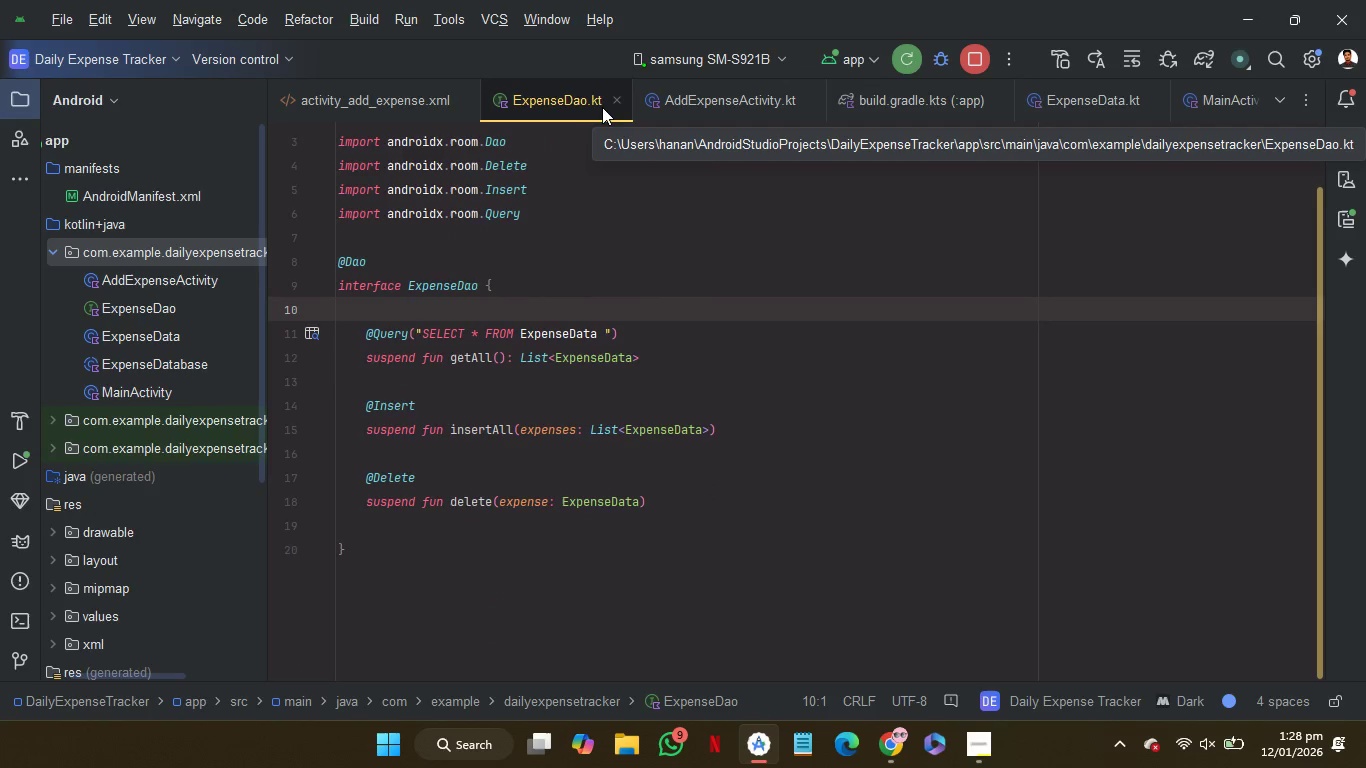 
left_click([613, 102])
 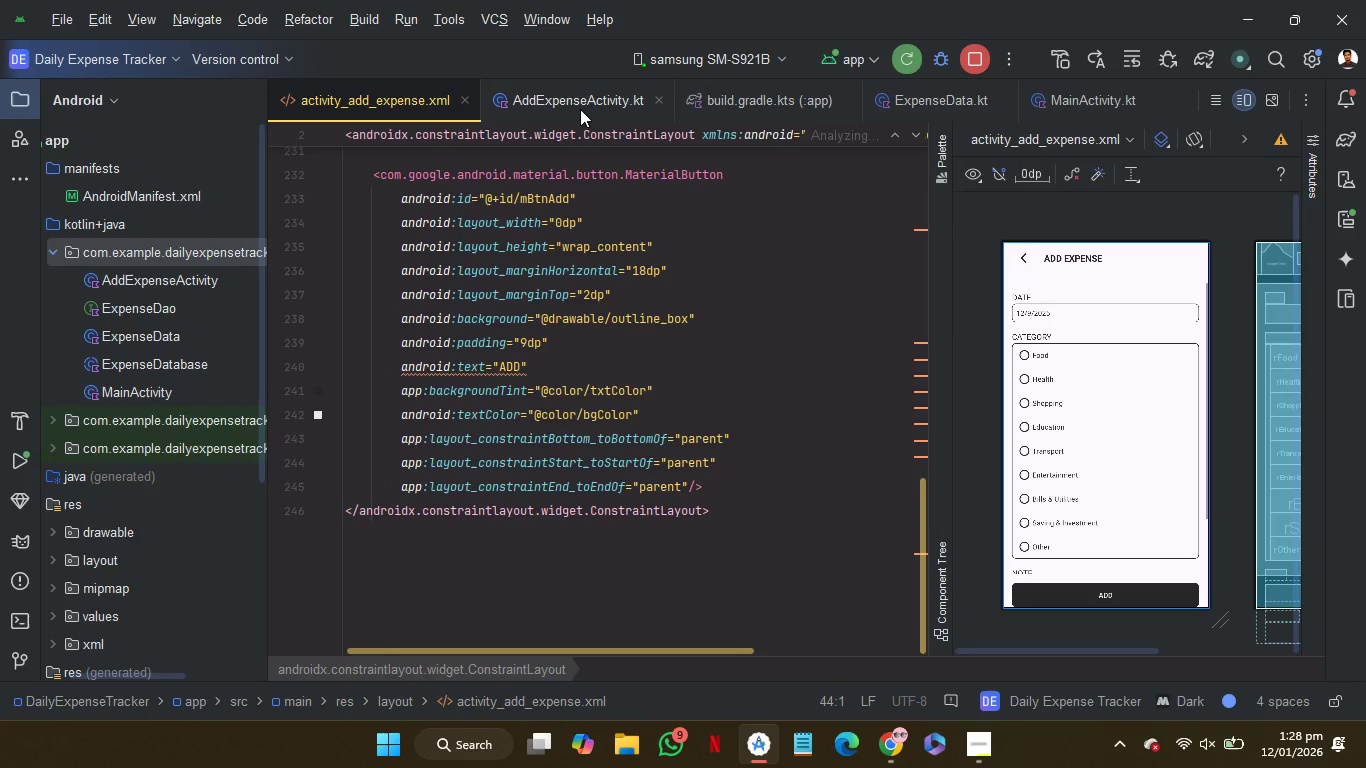 
left_click([581, 100])
 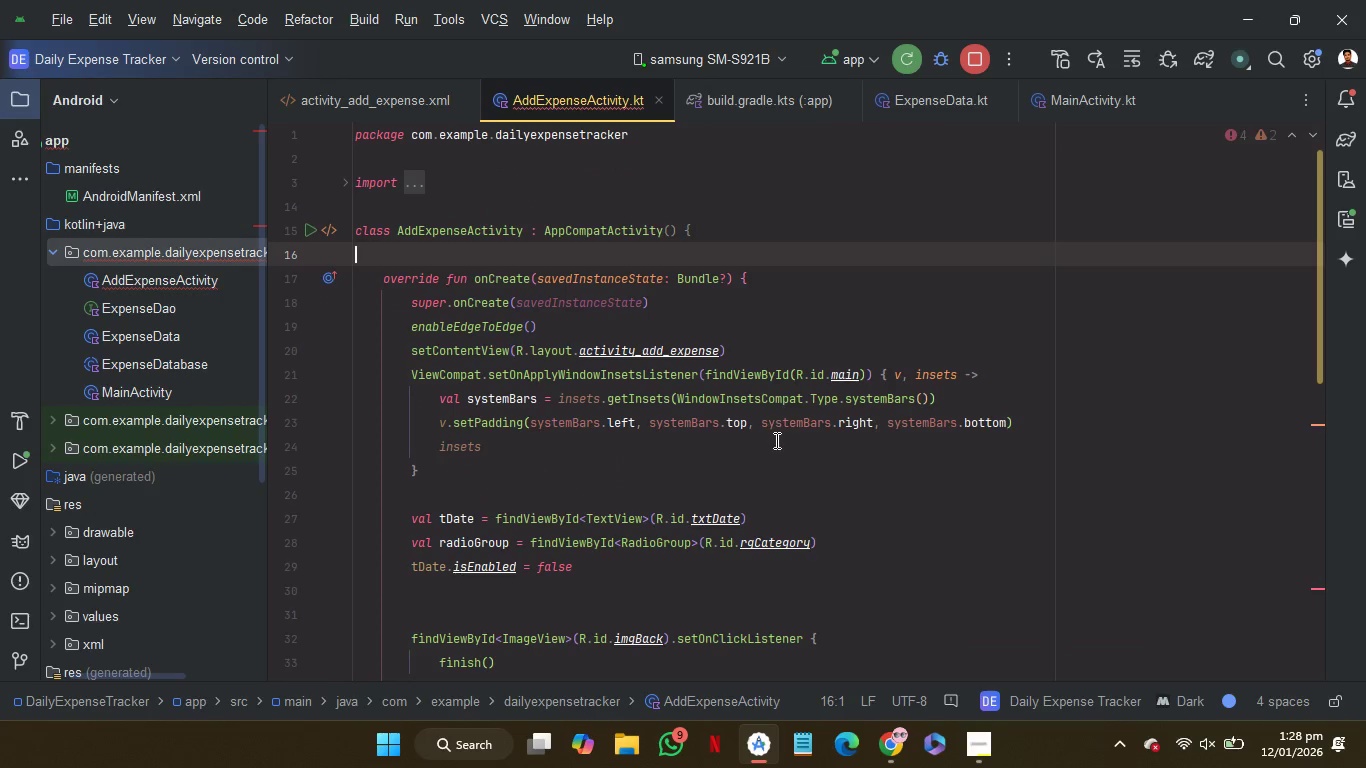 
left_click([775, 440])
 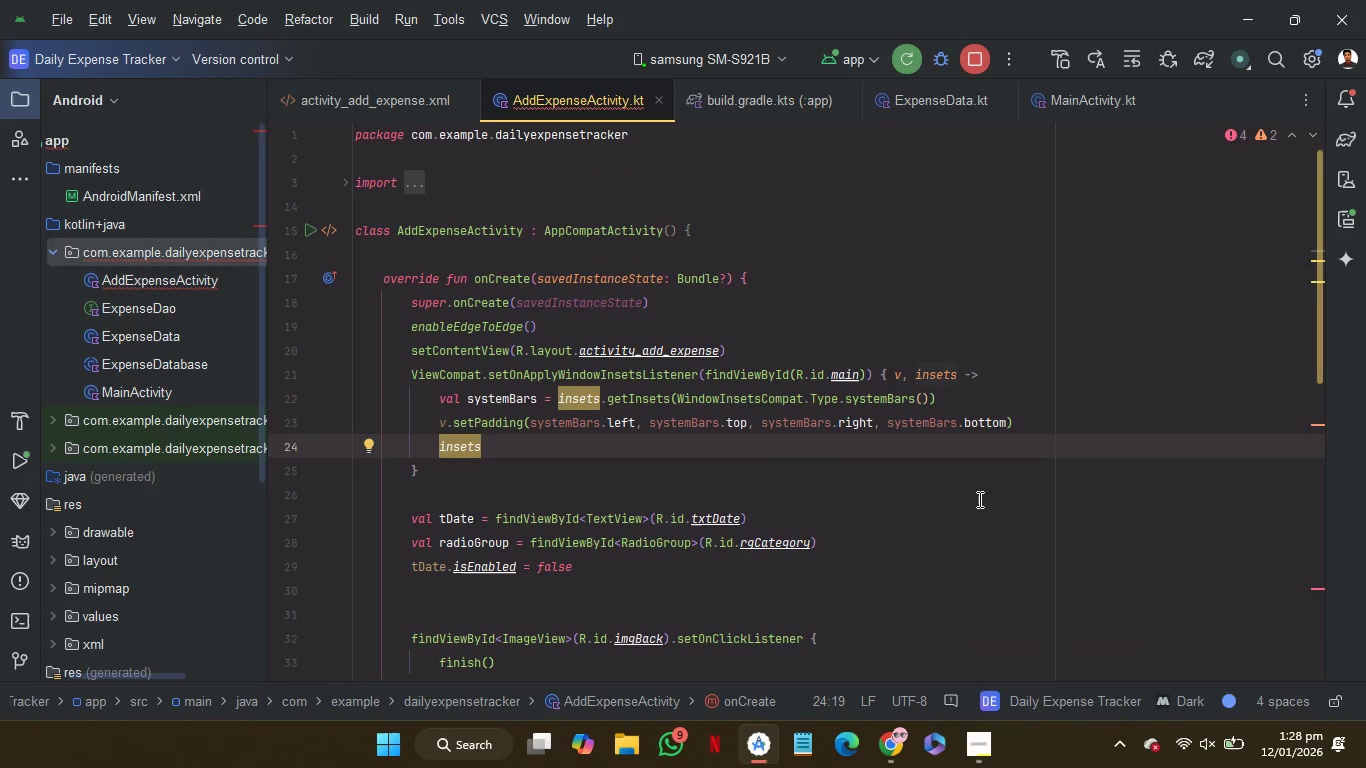 
scroll: coordinate [978, 499], scroll_direction: down, amount: 6.0
 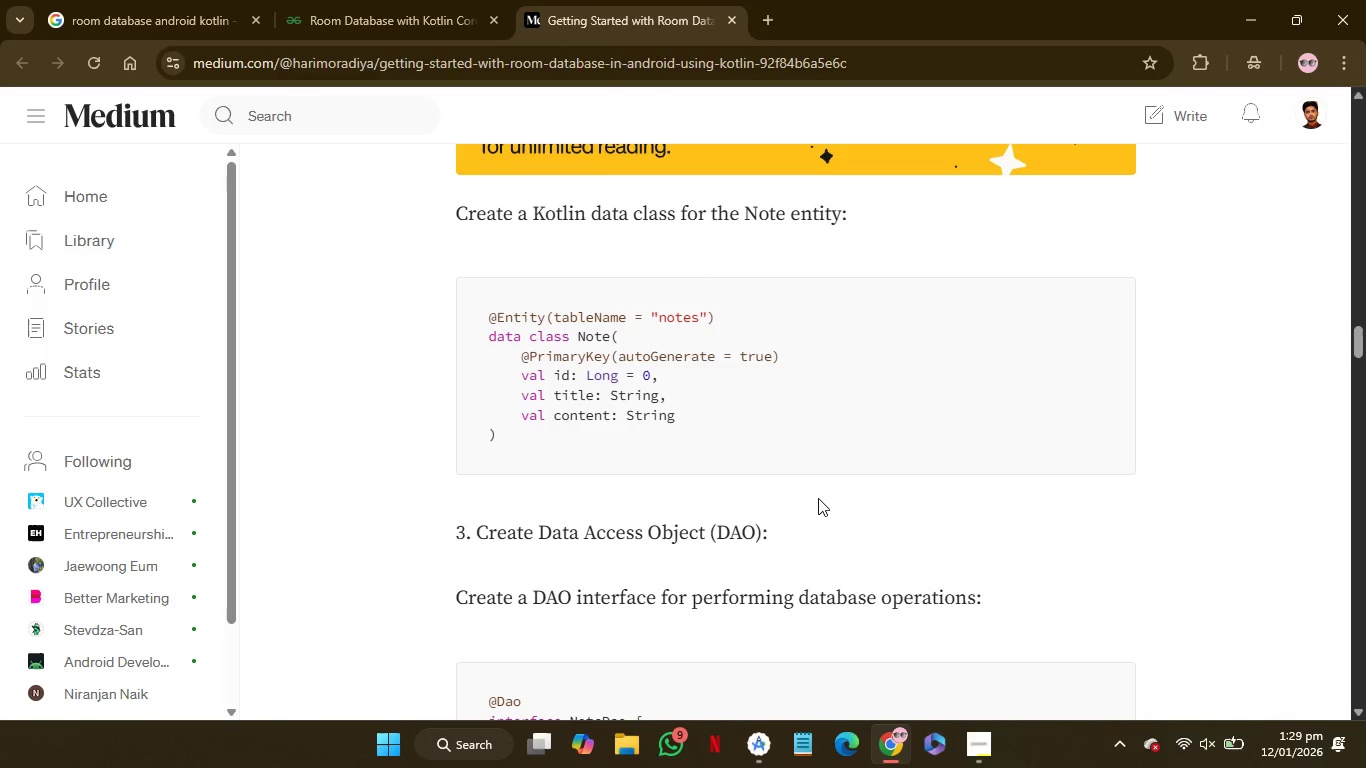 
wait(40.17)
 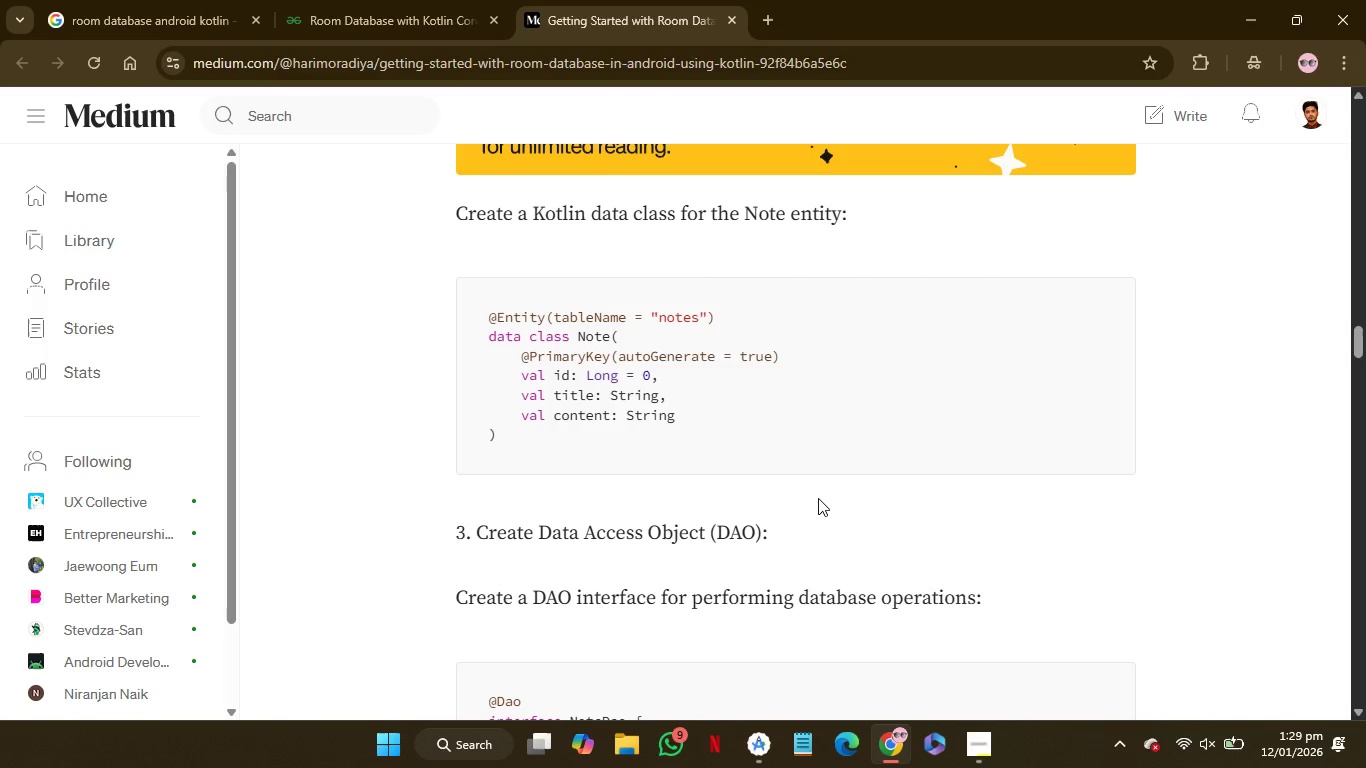 
left_click_drag(start_coordinate=[781, 352], to_coordinate=[609, 360])
 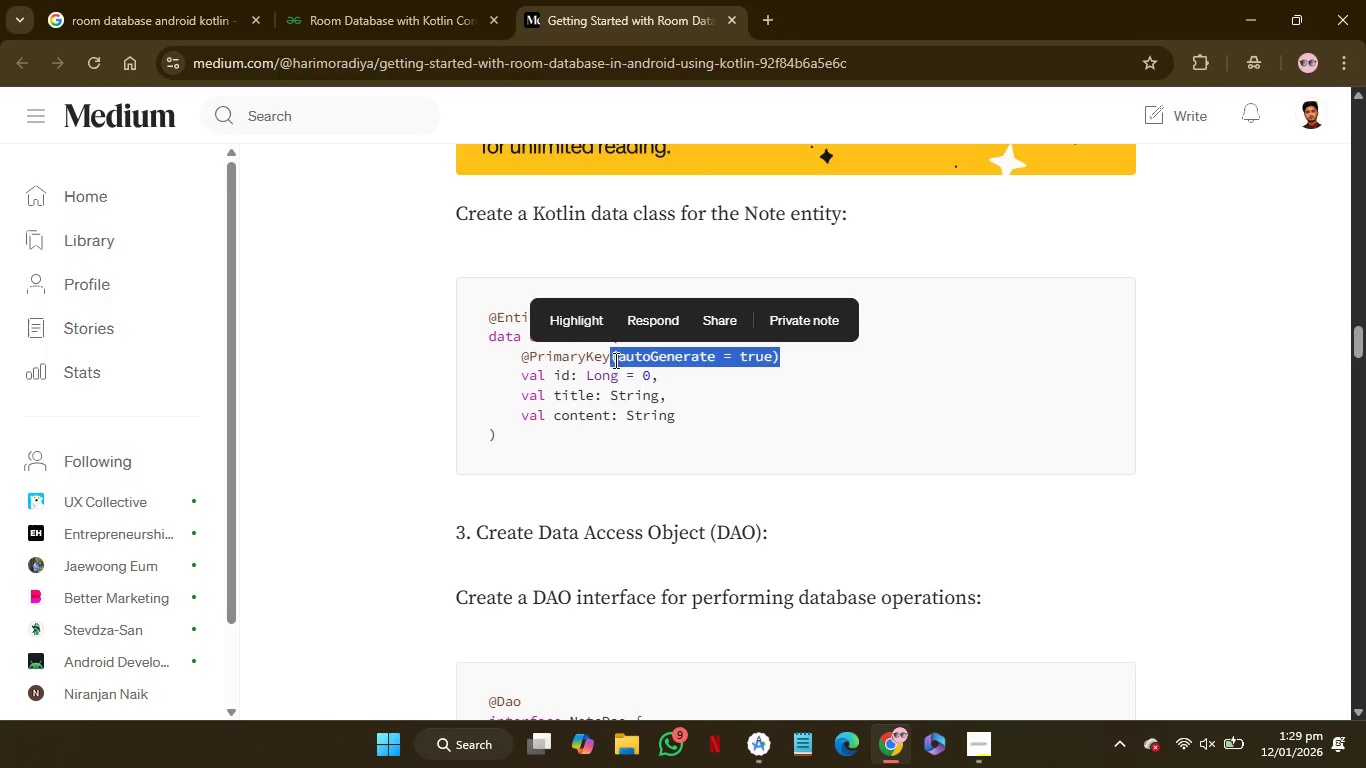 
key(Control+C)
 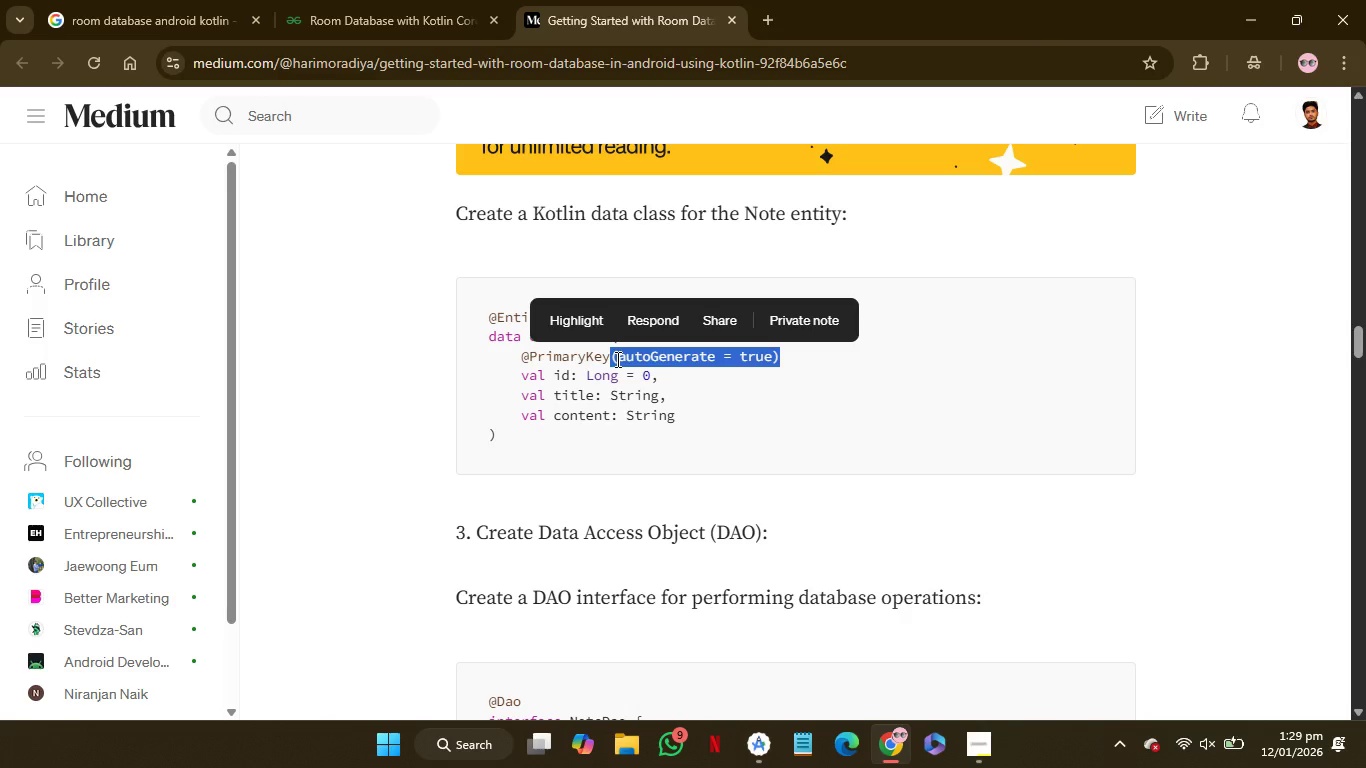 
key(Control+C)
 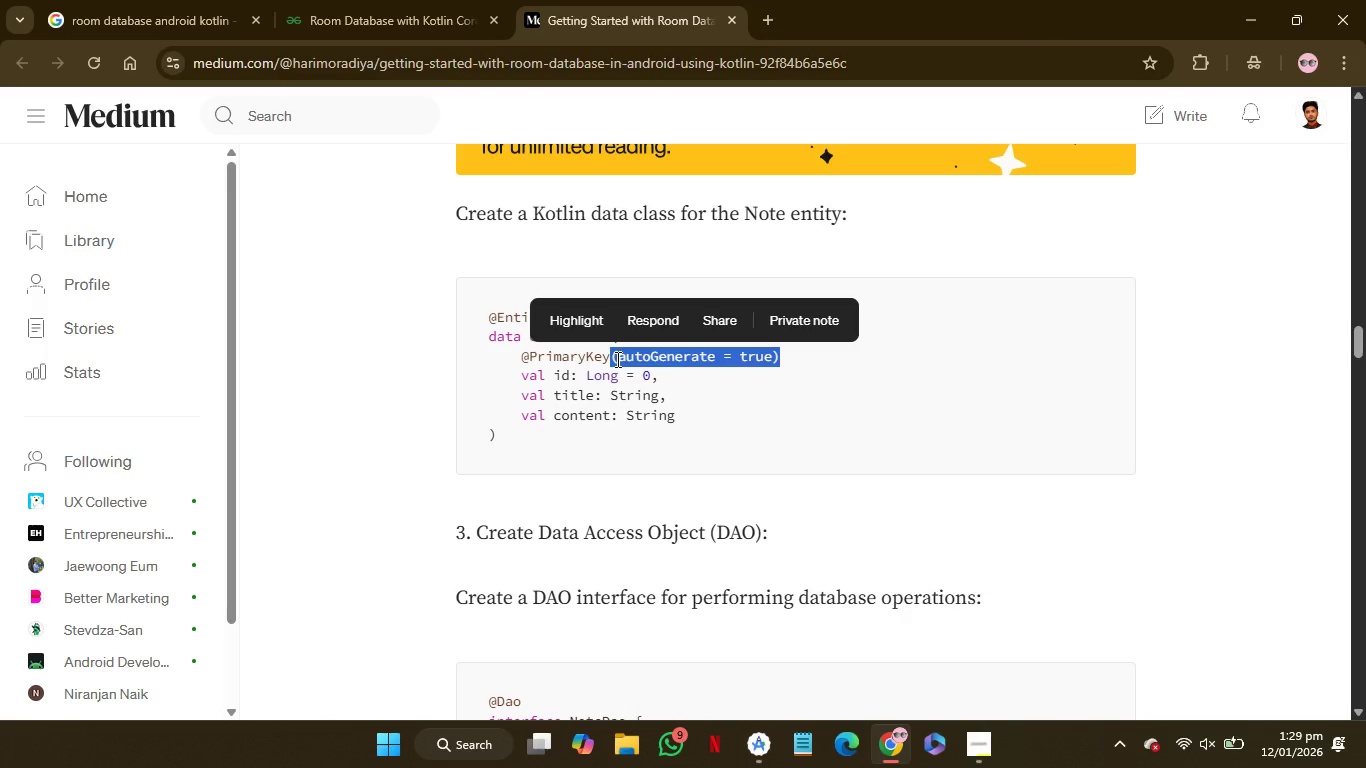 
key(Control+C)
 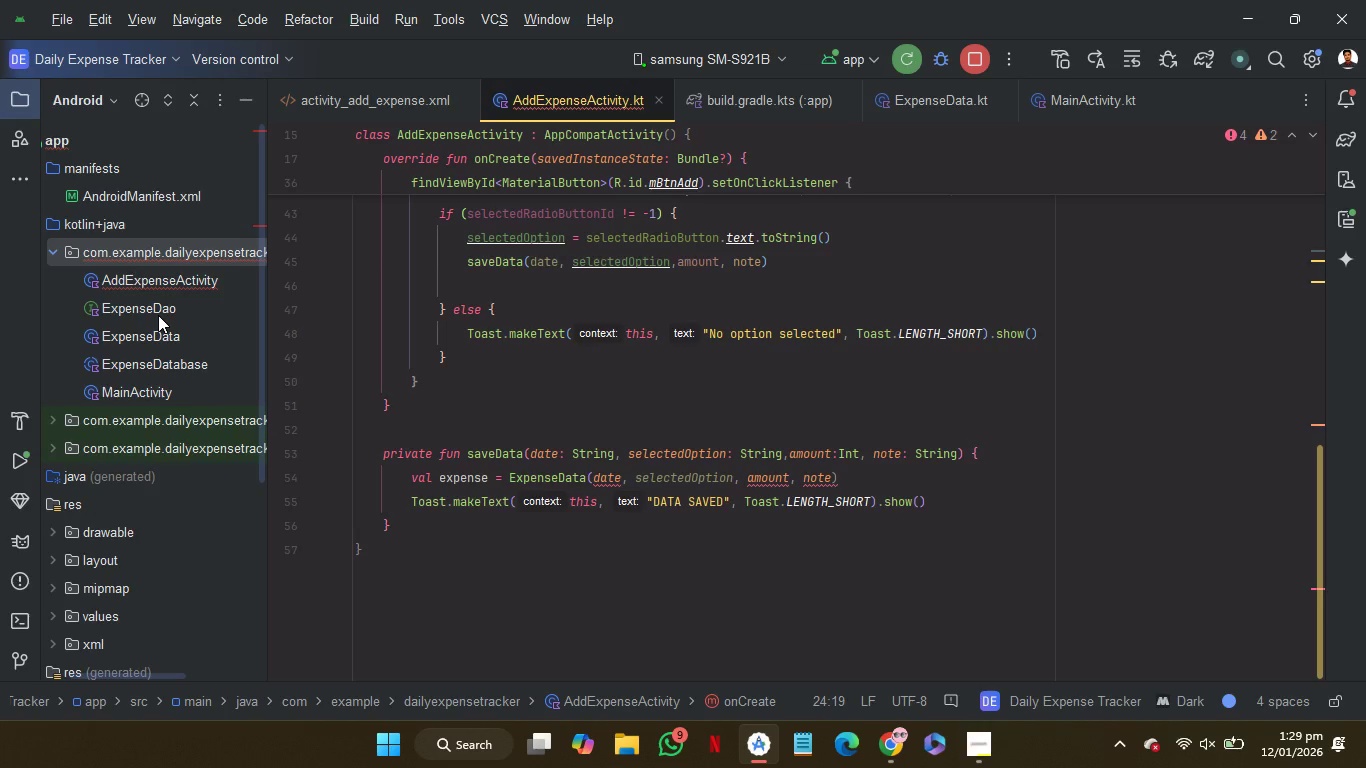 
wait(5.67)
 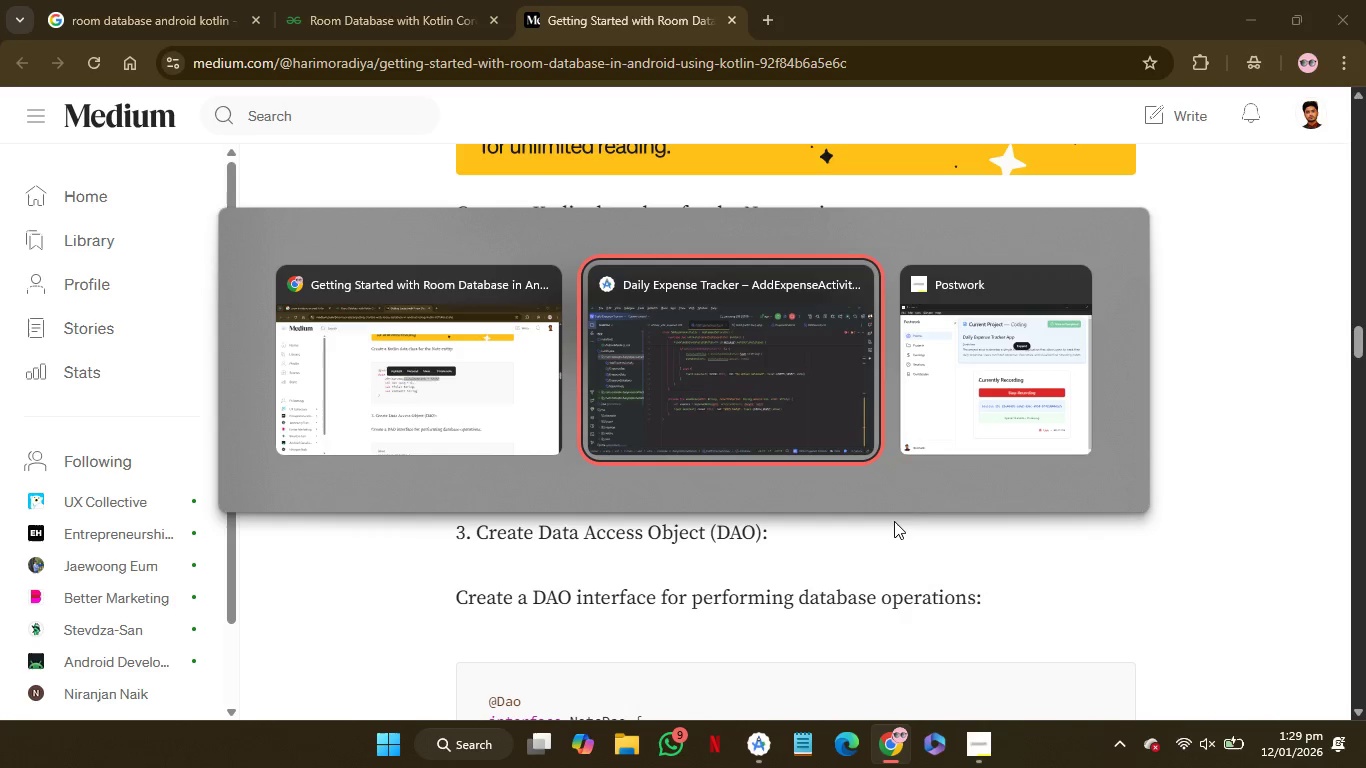 
double_click([166, 330])
 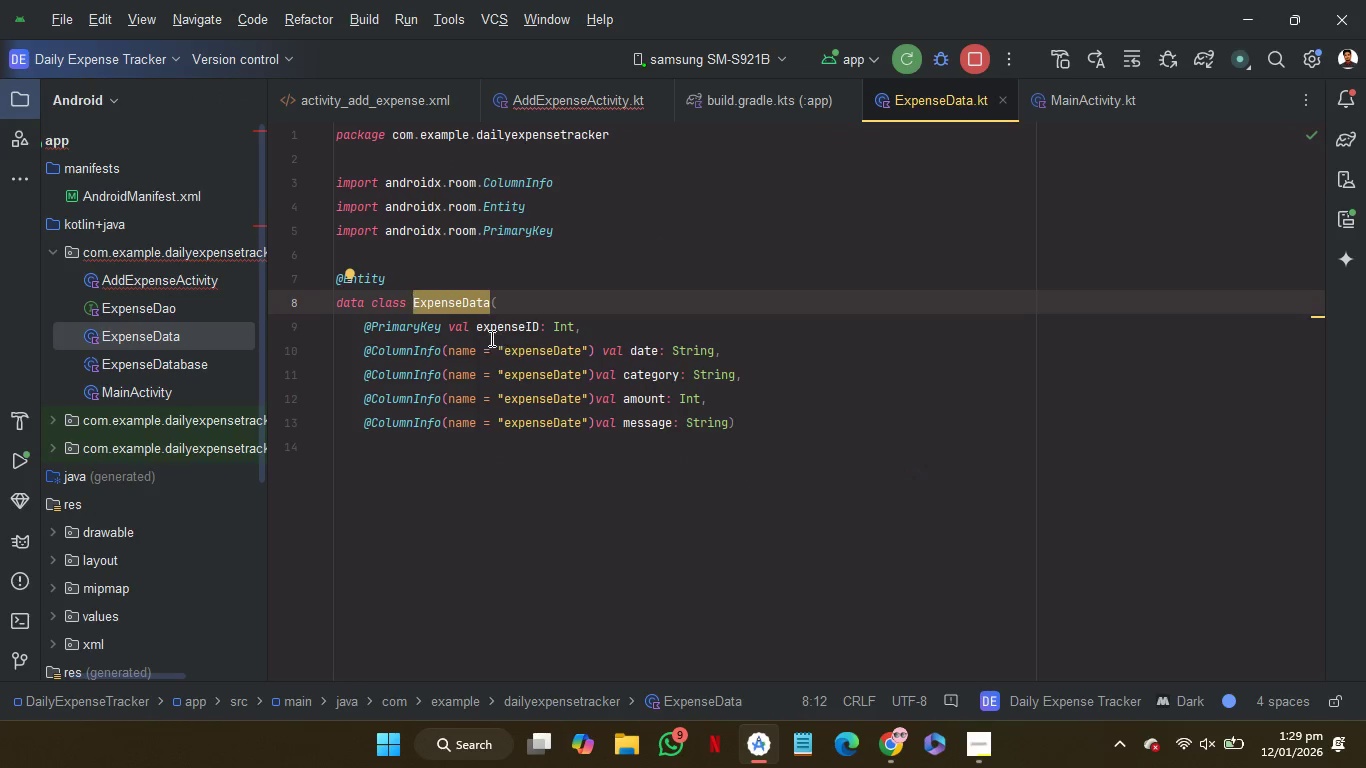 
left_click([441, 333])
 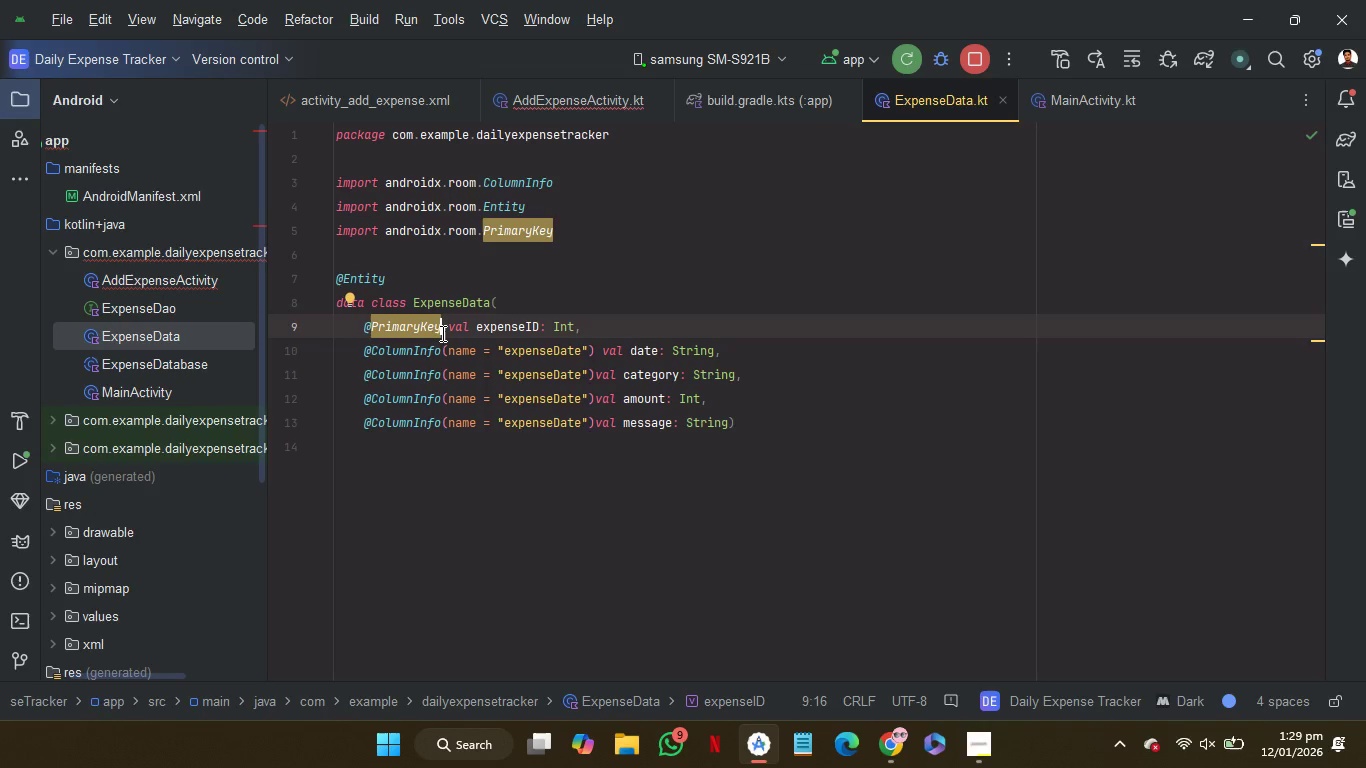 
key(Space)
 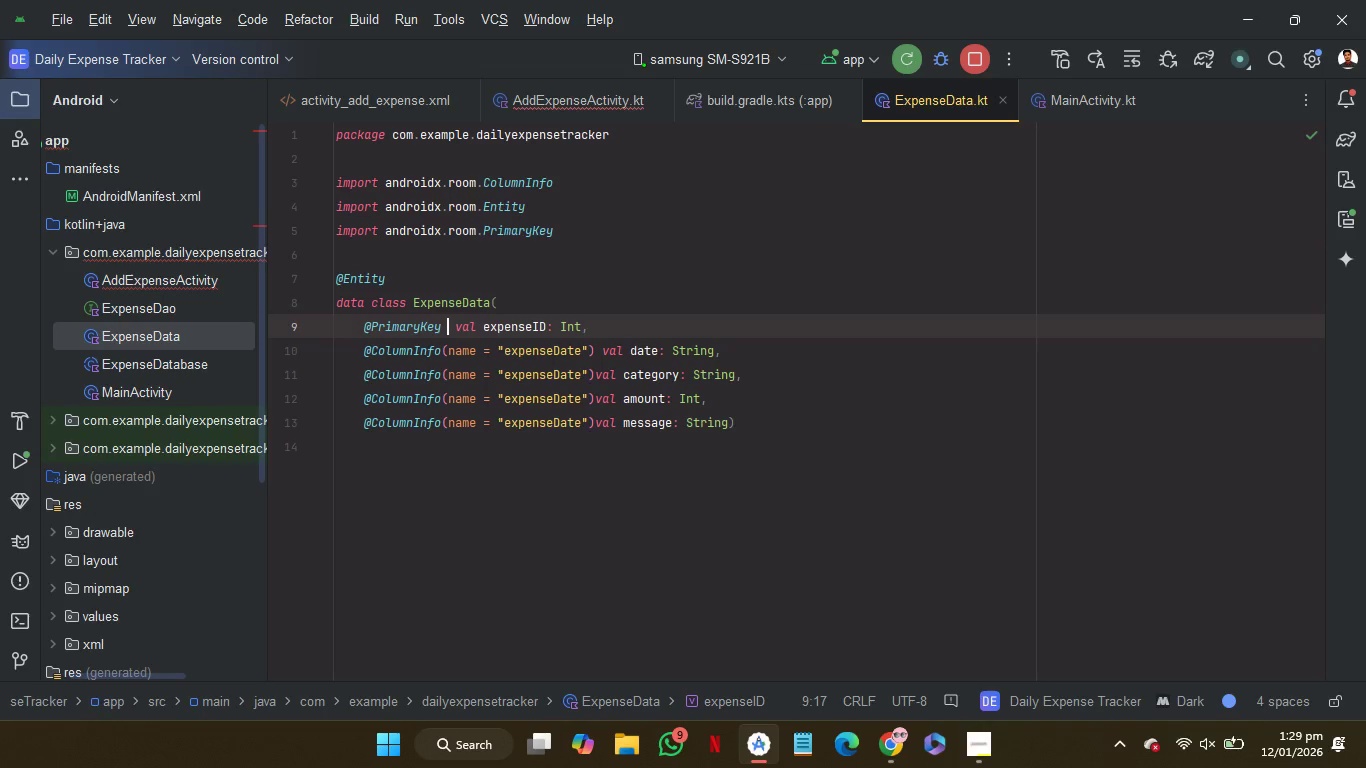 
key(Control+V)
 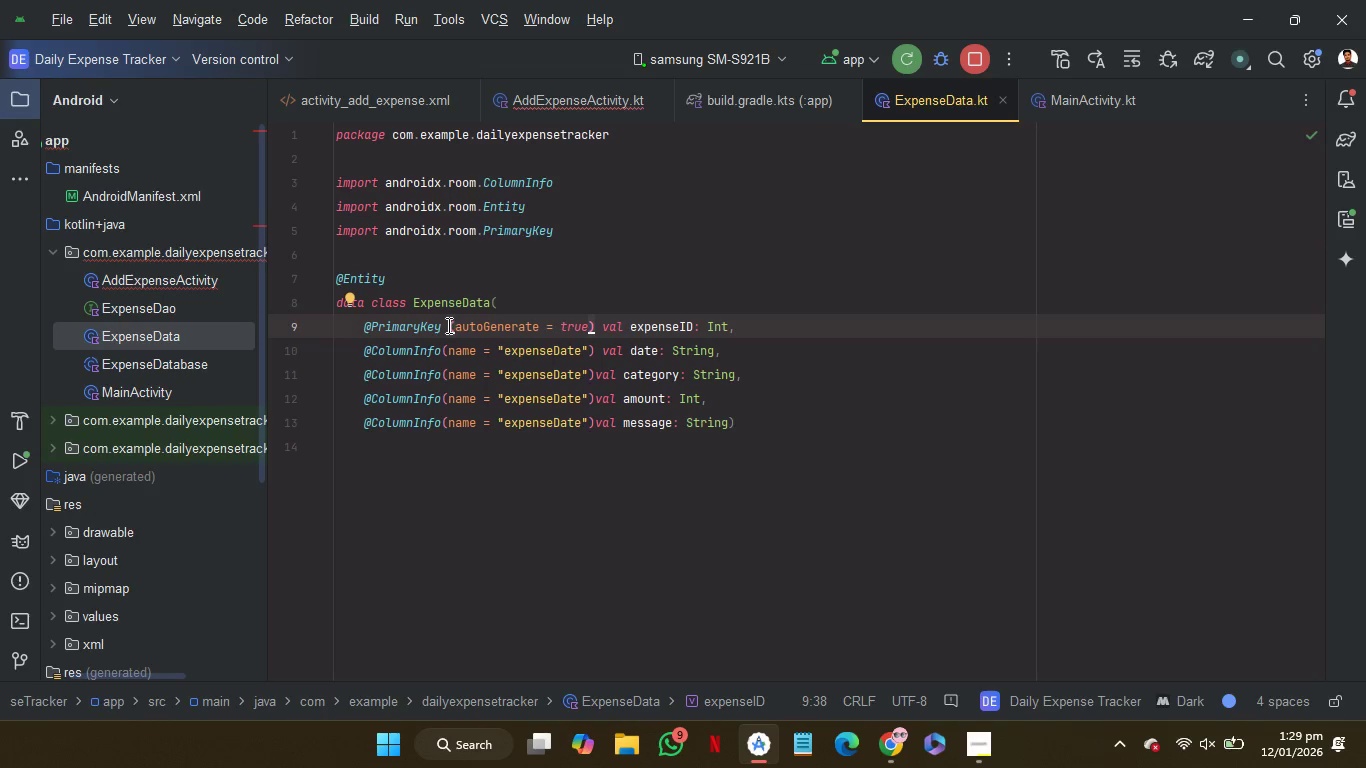 
left_click_drag(start_coordinate=[447, 329], to_coordinate=[750, 442])
 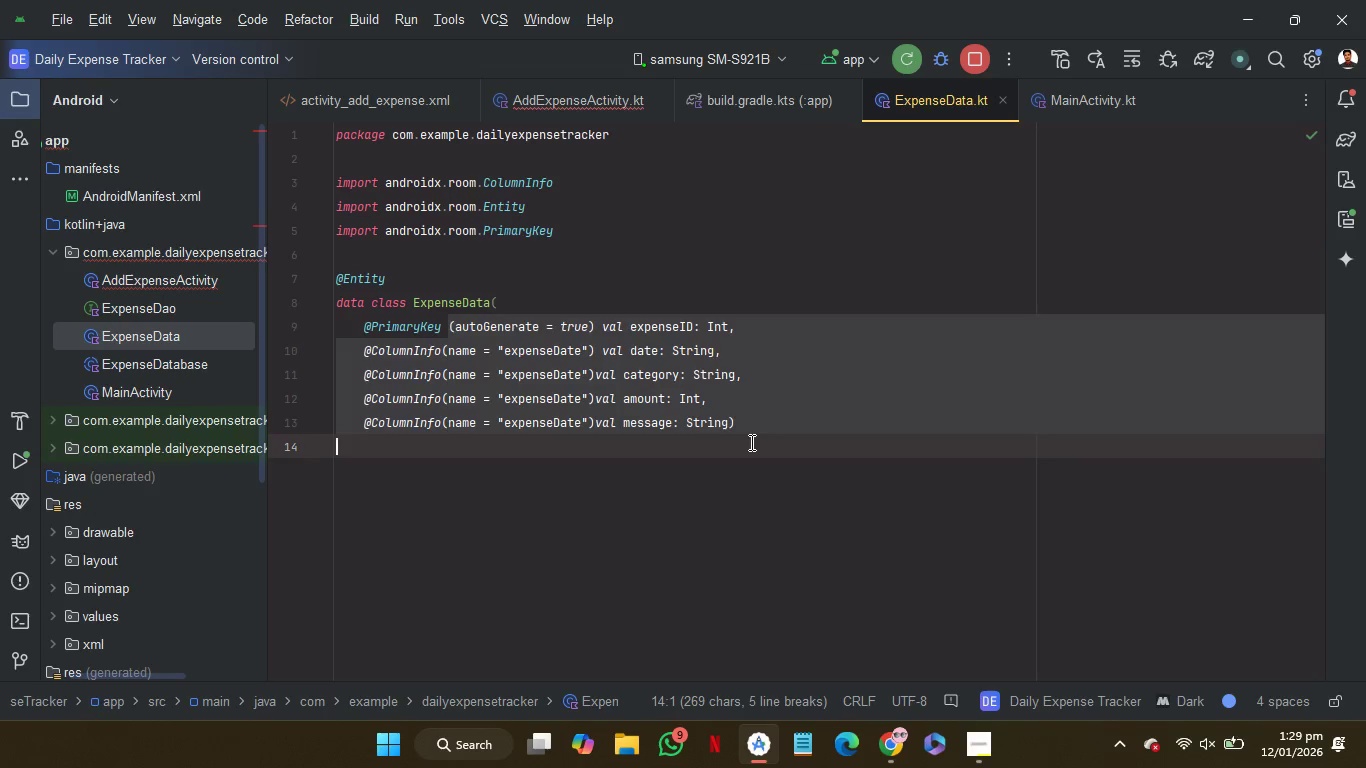 
left_click([750, 442])
 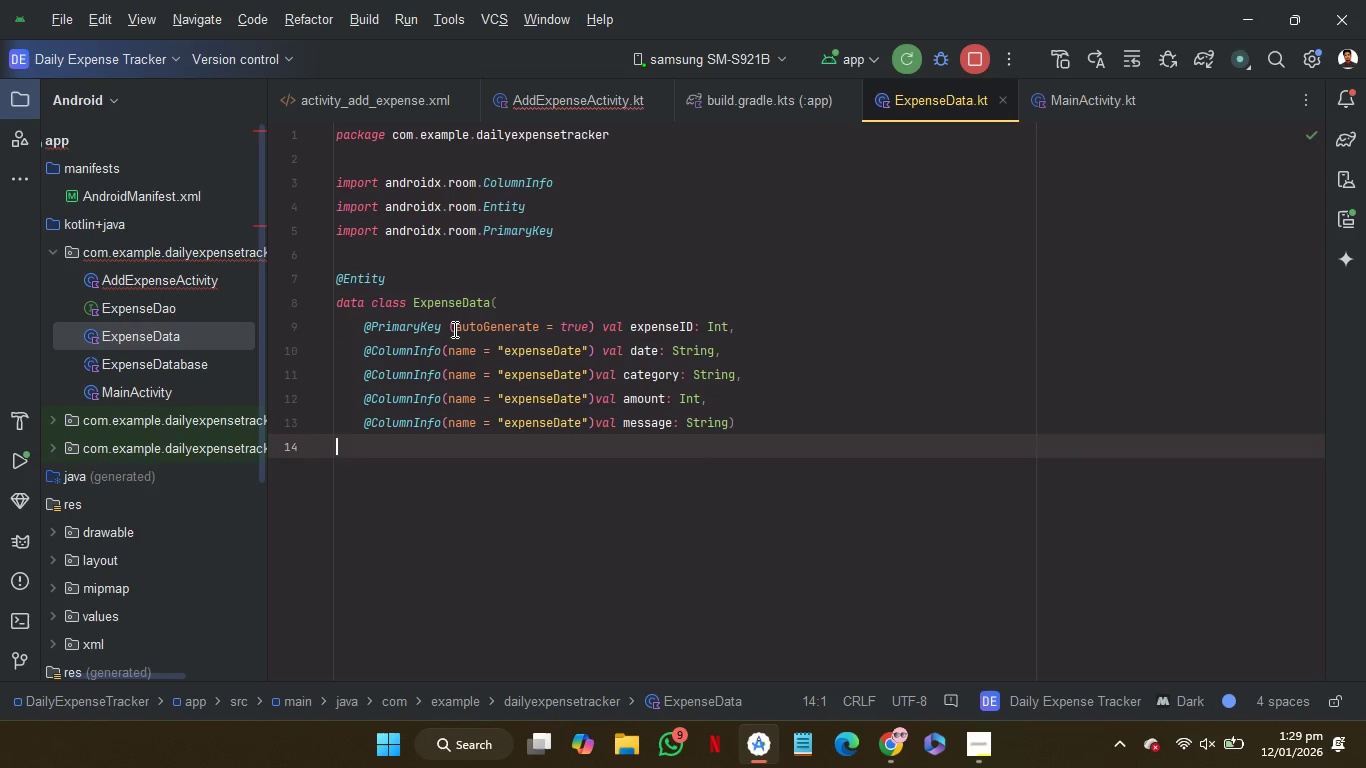 
left_click([449, 330])
 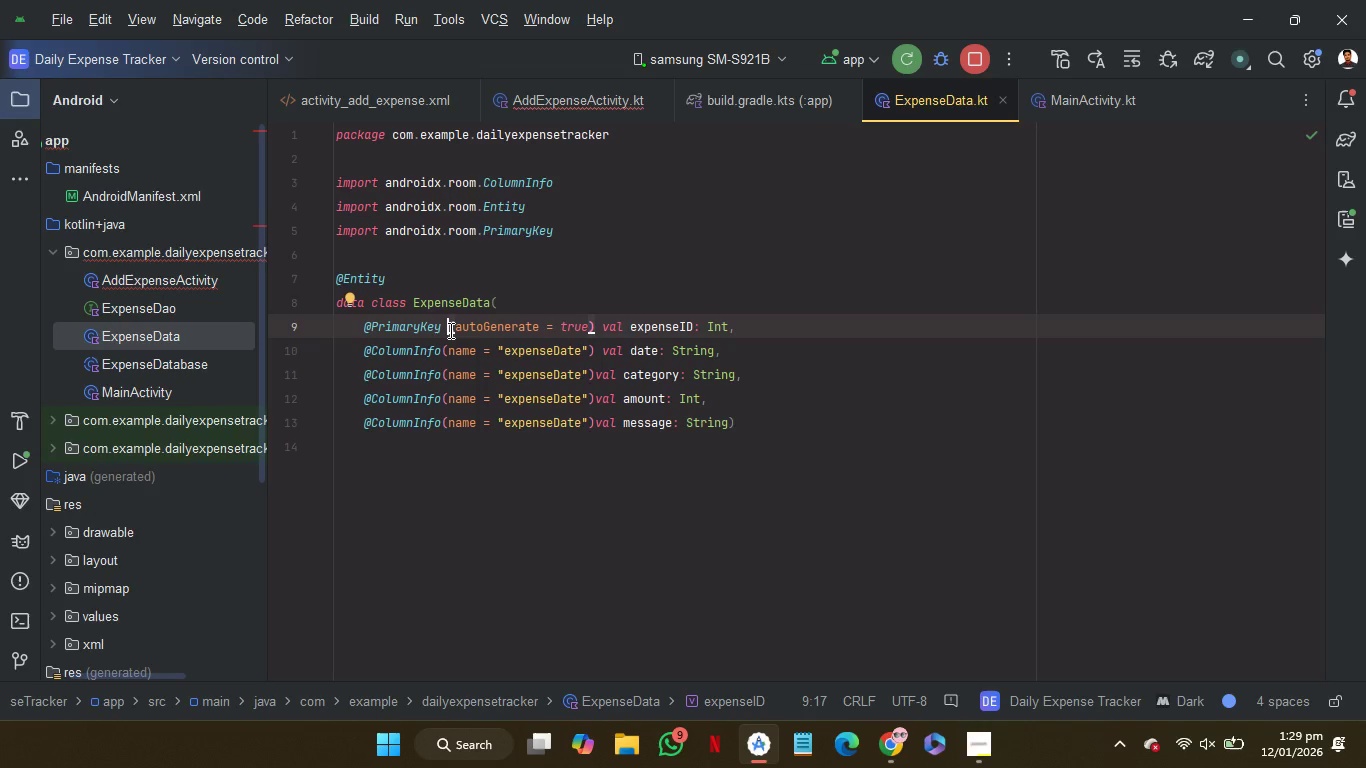 
key(Backspace)
 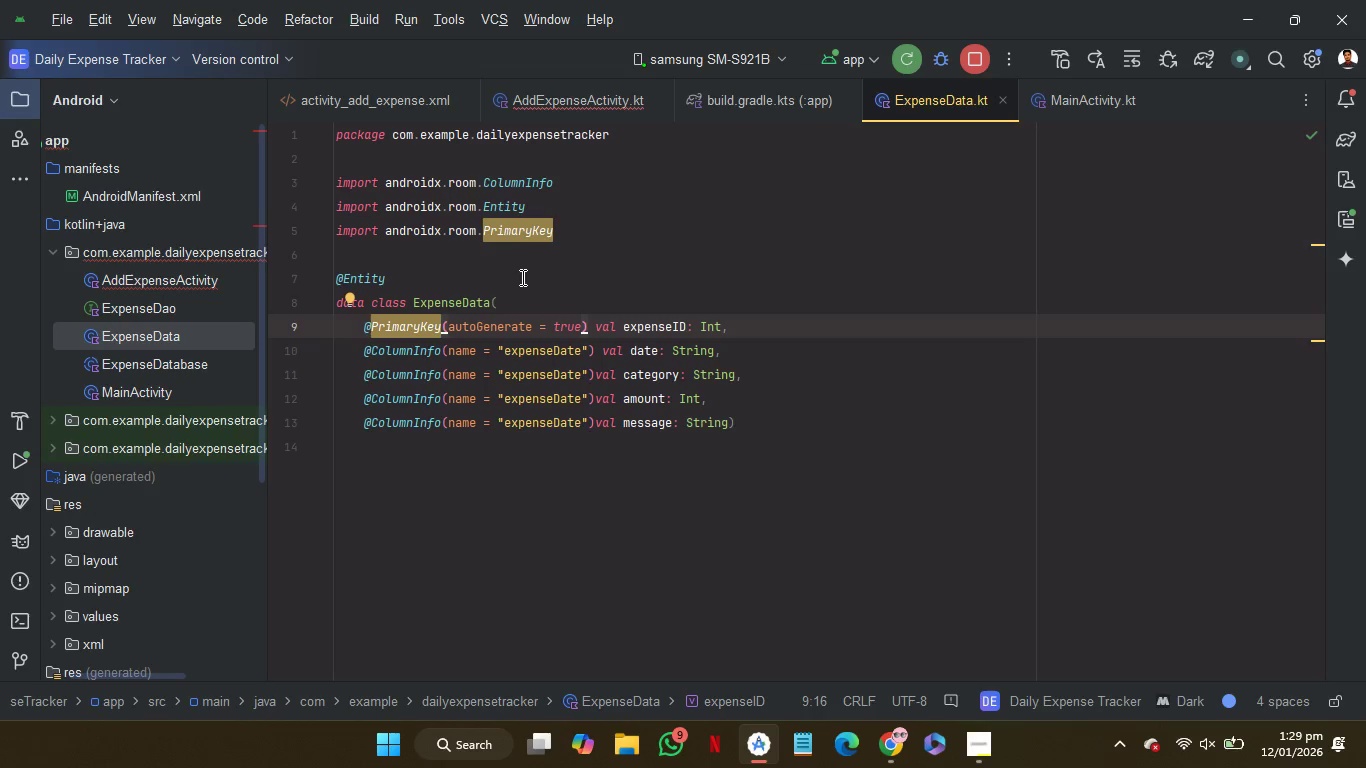 
left_click_drag(start_coordinate=[521, 280], to_coordinate=[770, 382])
 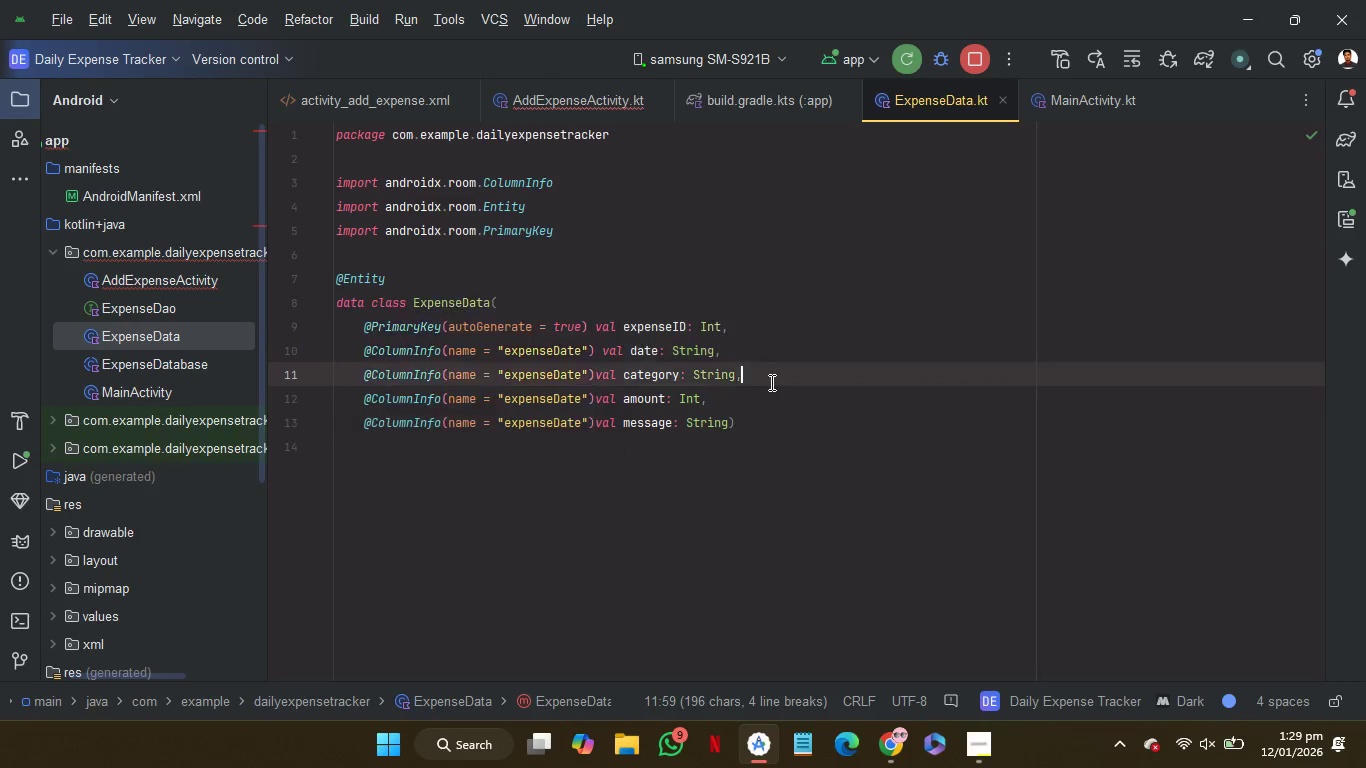 
left_click([770, 382])
 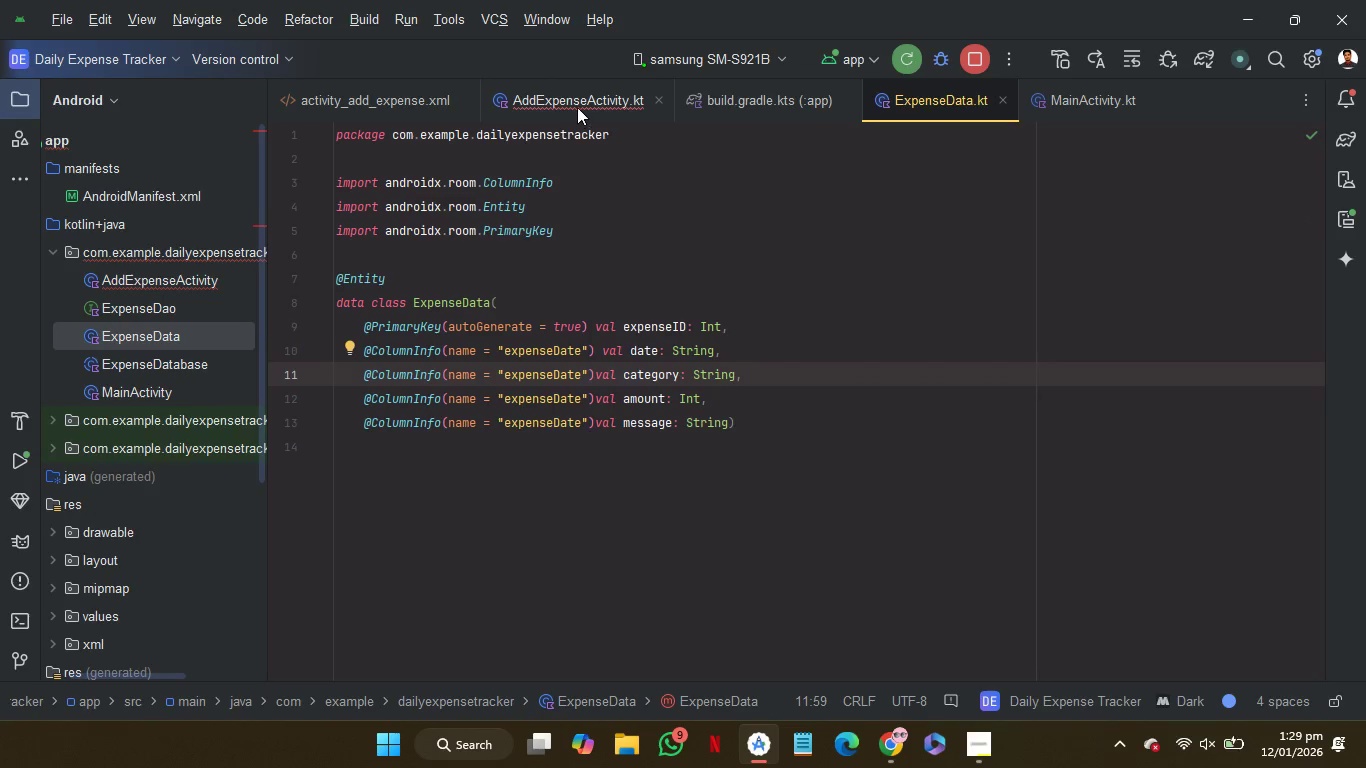 
left_click([579, 107])
 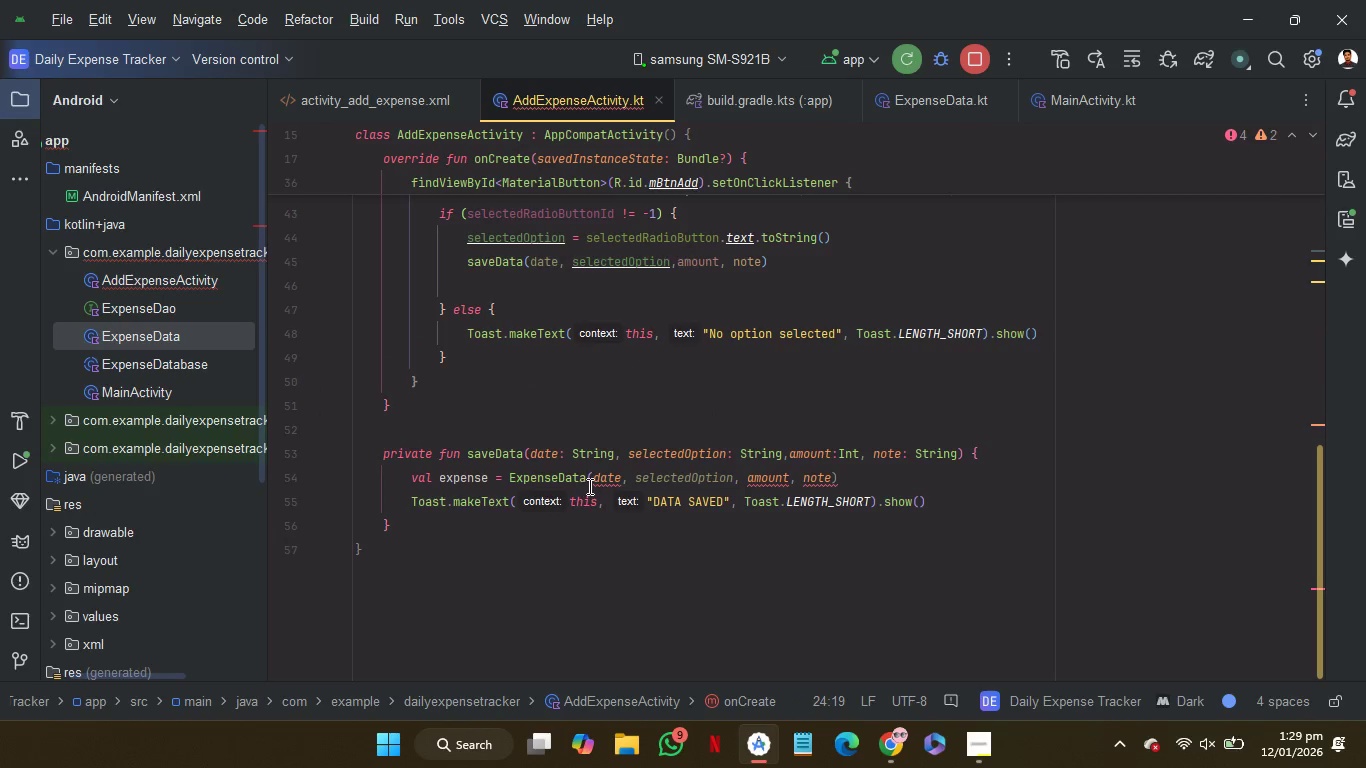 
left_click([592, 484])
 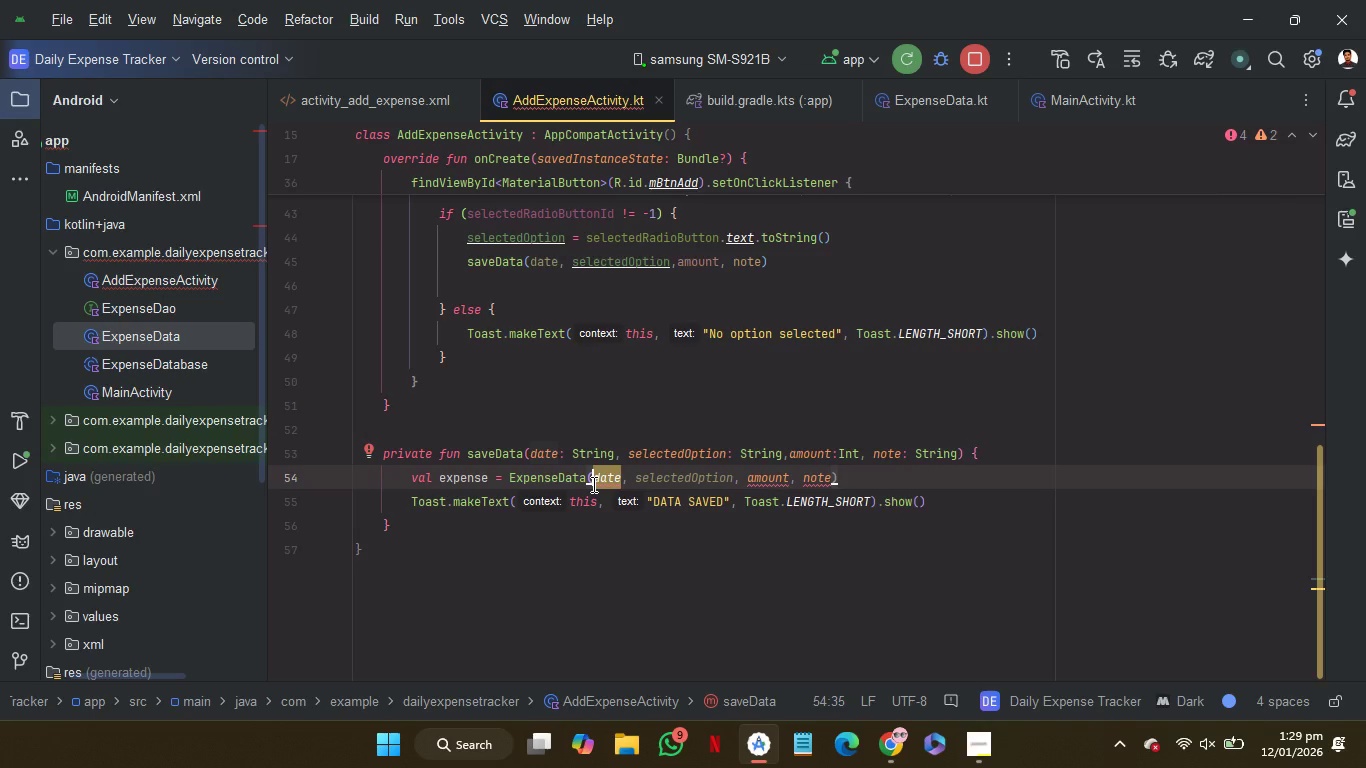 
key(0)
 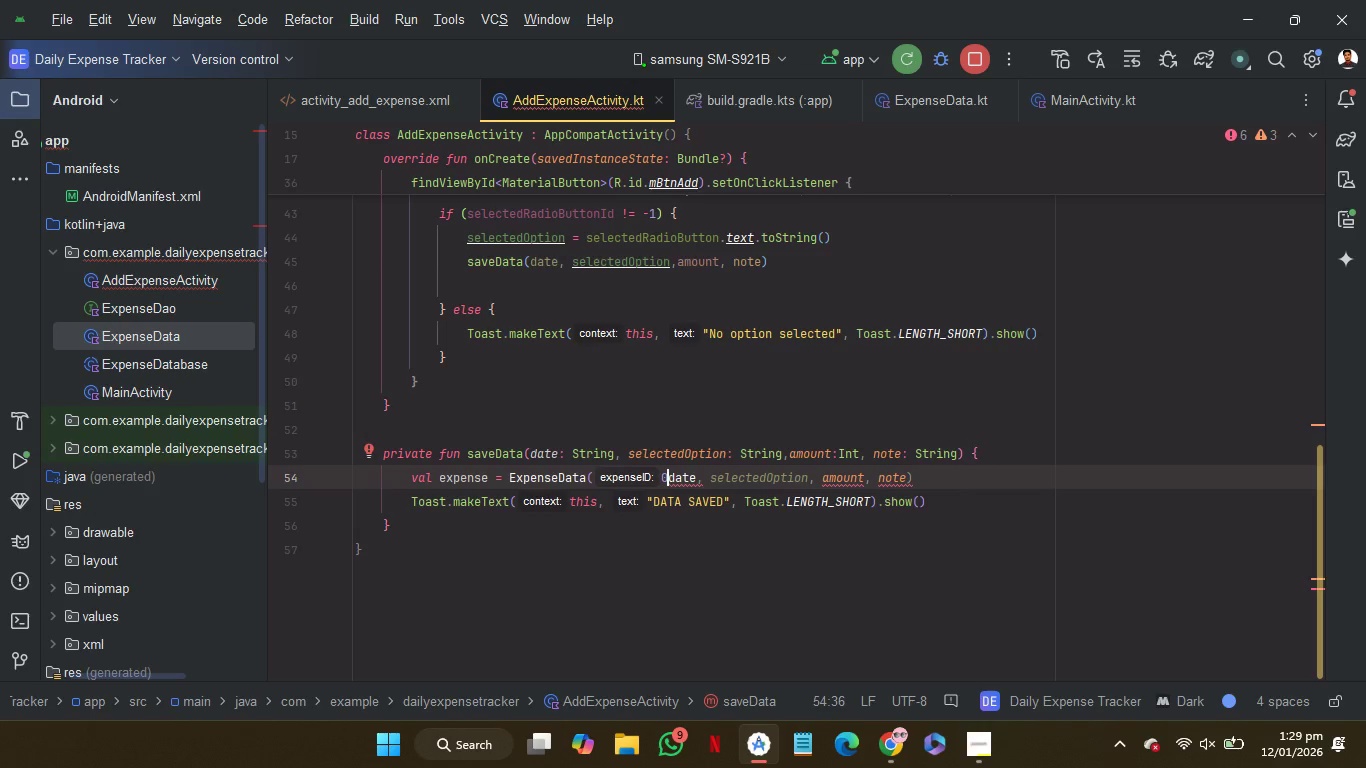 
key(Comma)
 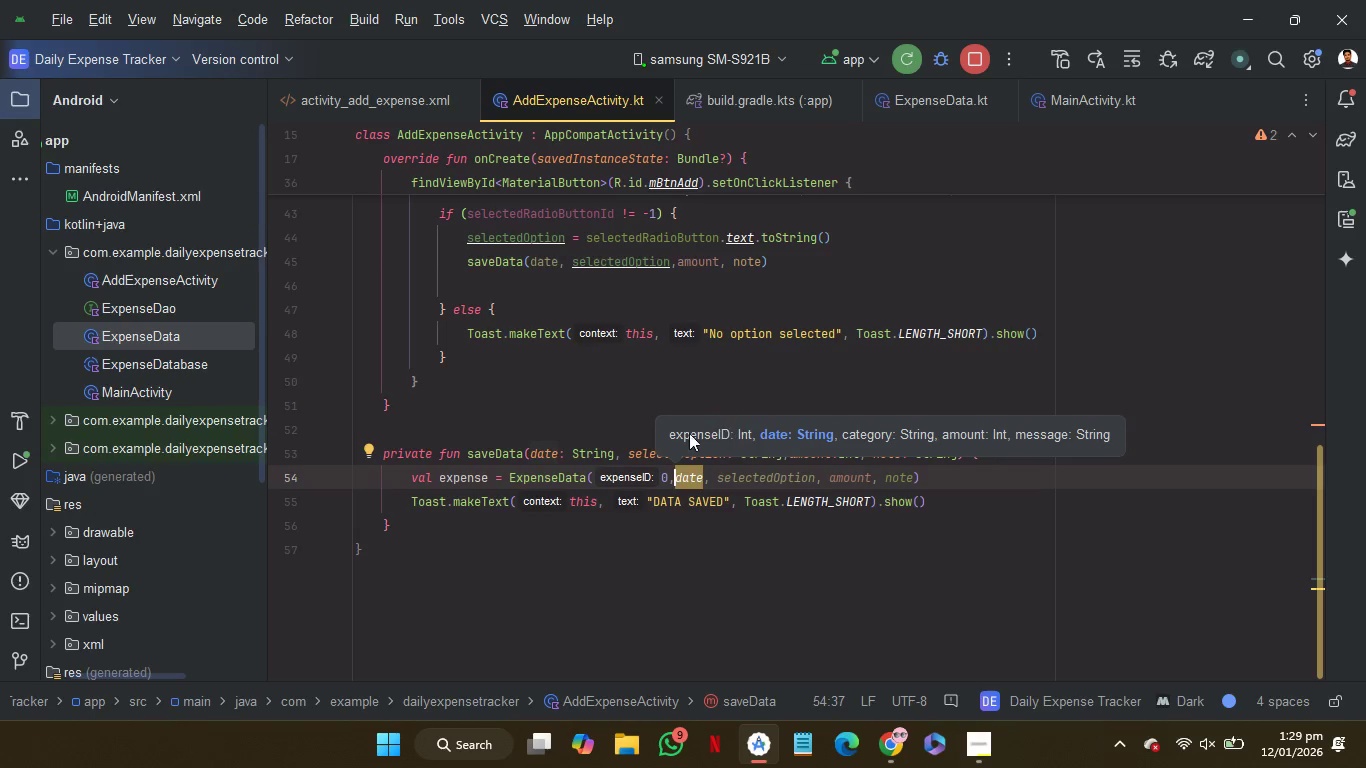 
left_click([591, 432])
 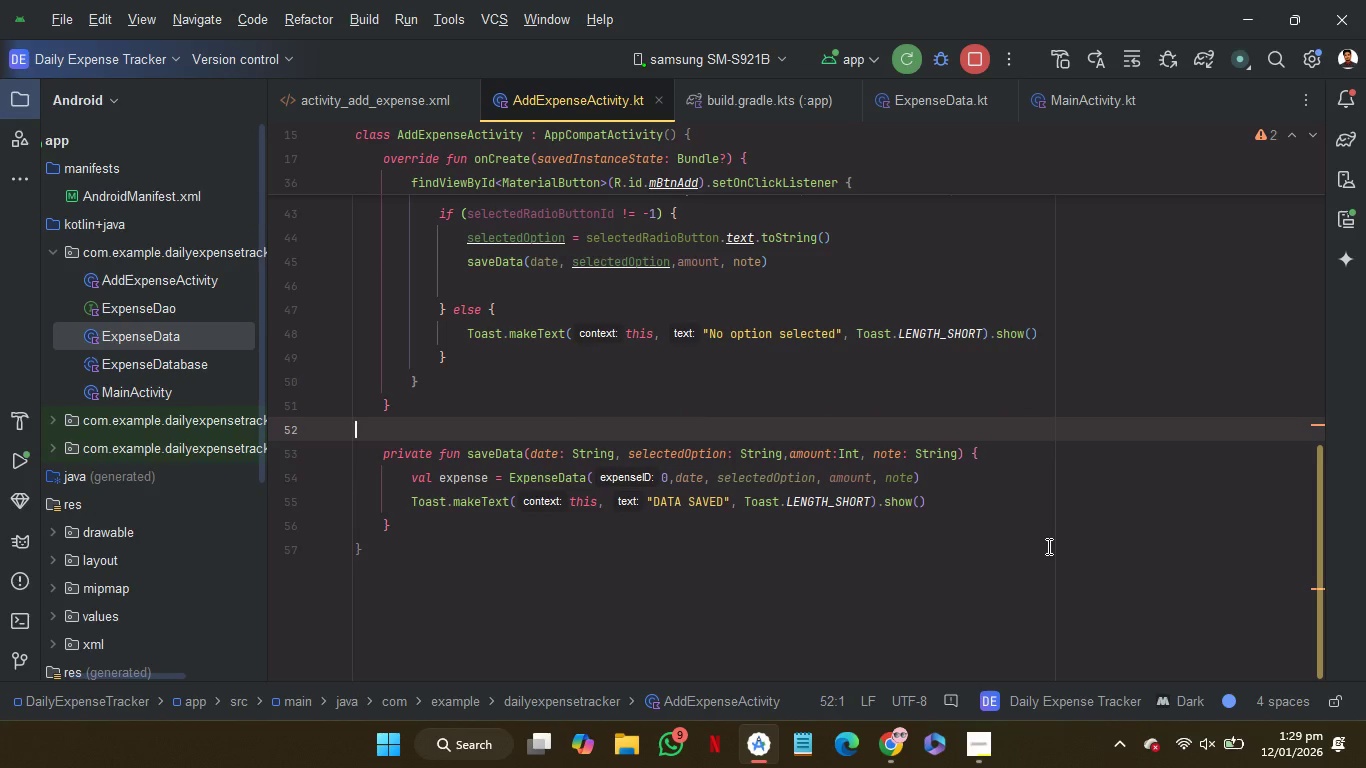 
wait(5.53)
 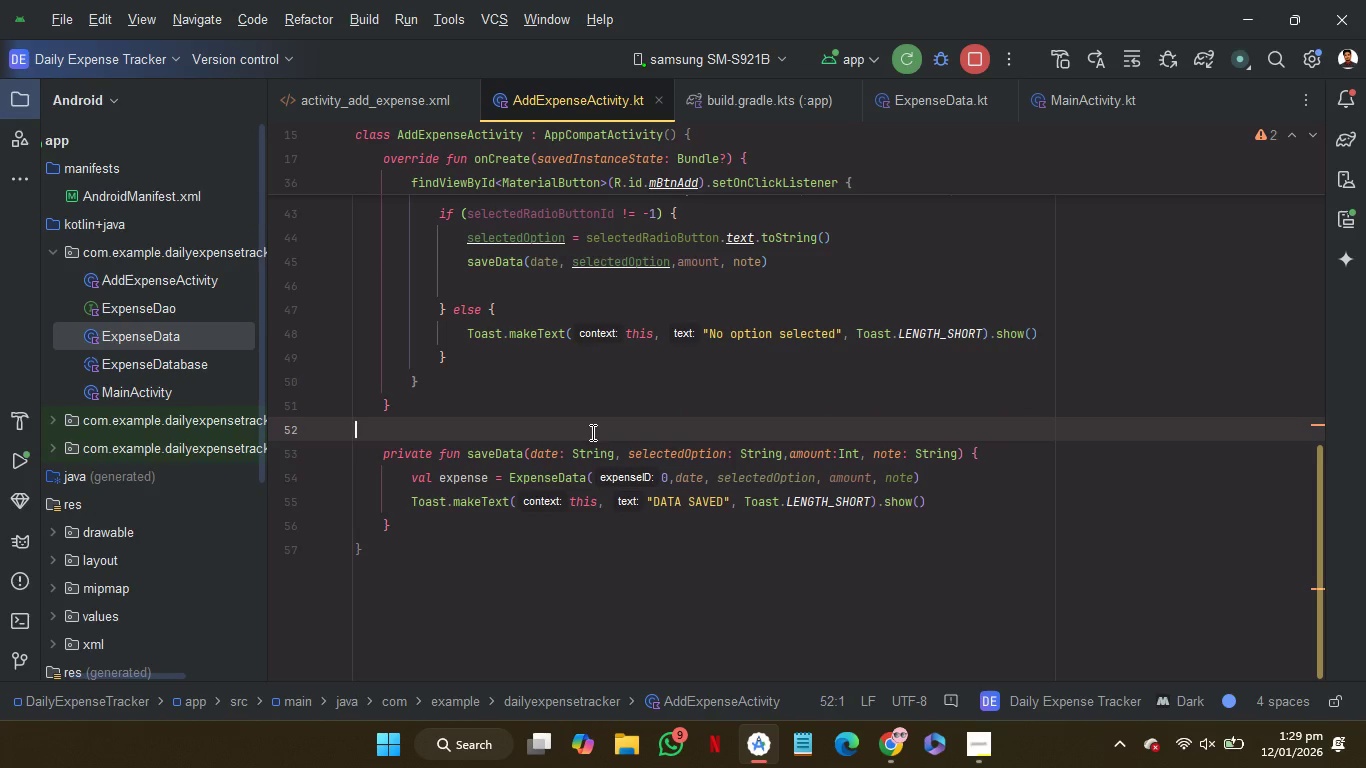 
scroll: coordinate [1047, 546], scroll_direction: up, amount: 1.0
 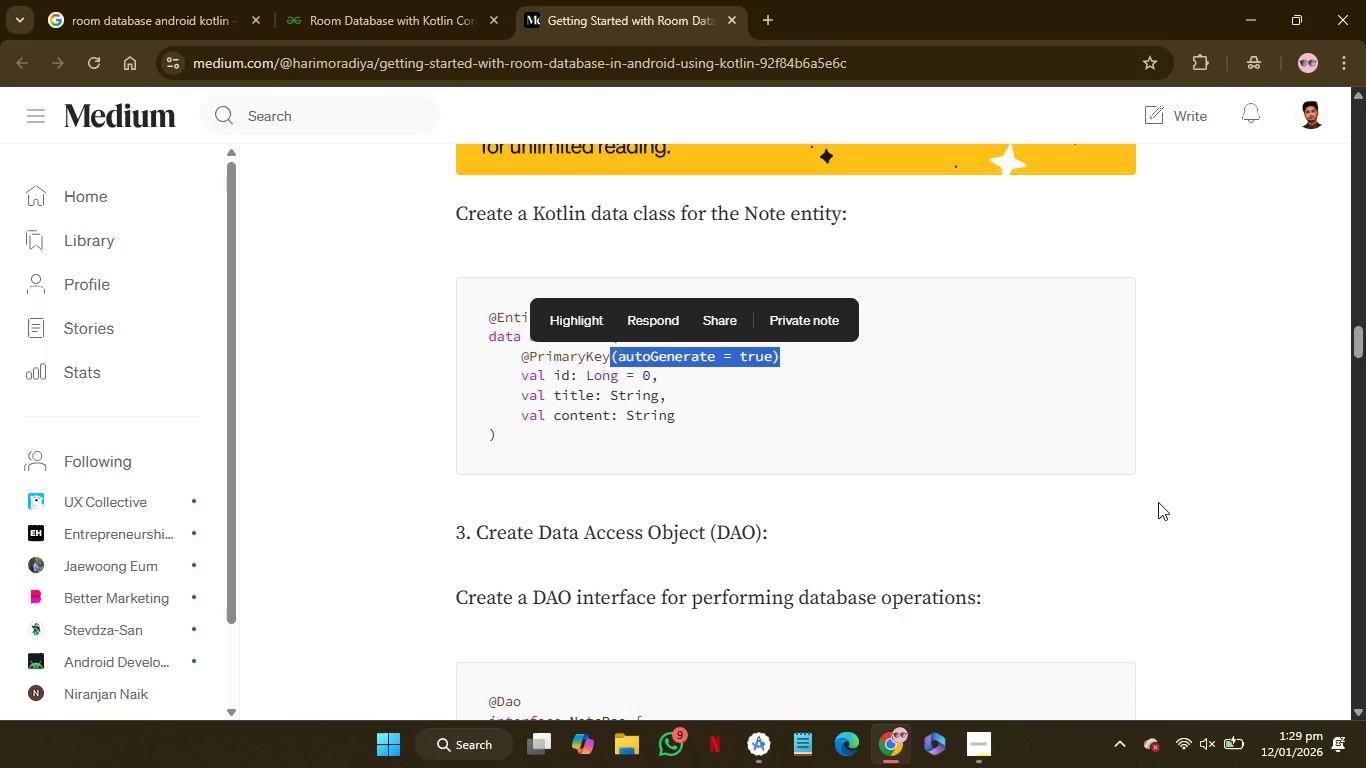 
left_click([1189, 505])
 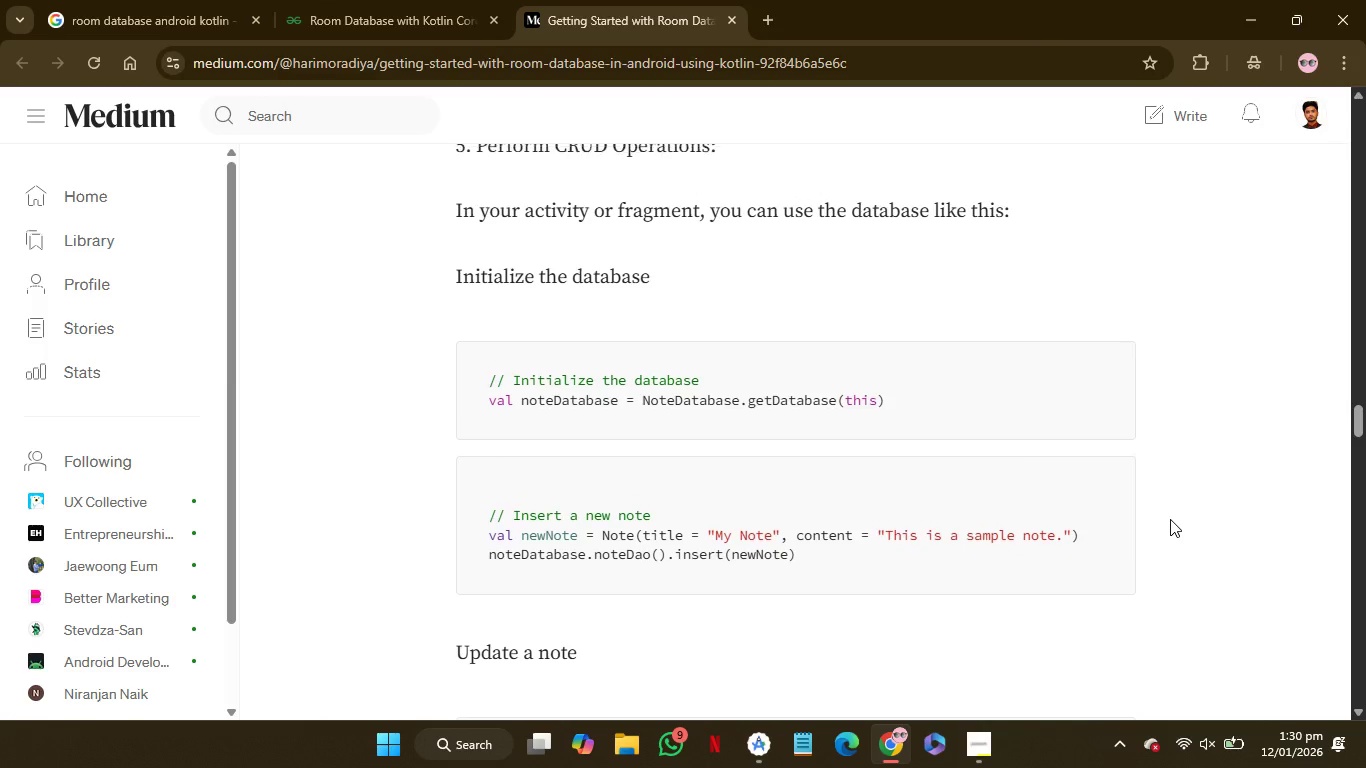 
wait(22.86)
 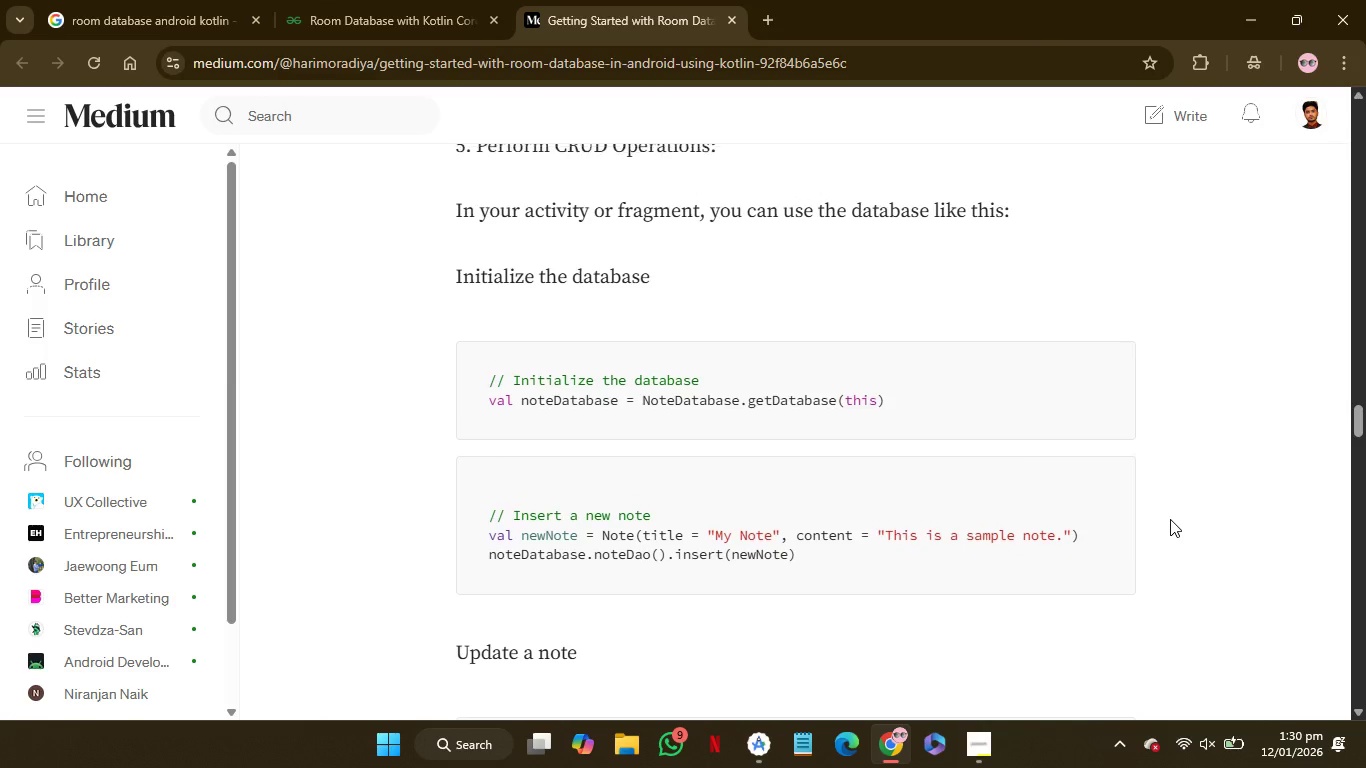 
left_click_drag(start_coordinate=[894, 414], to_coordinate=[886, 398])
 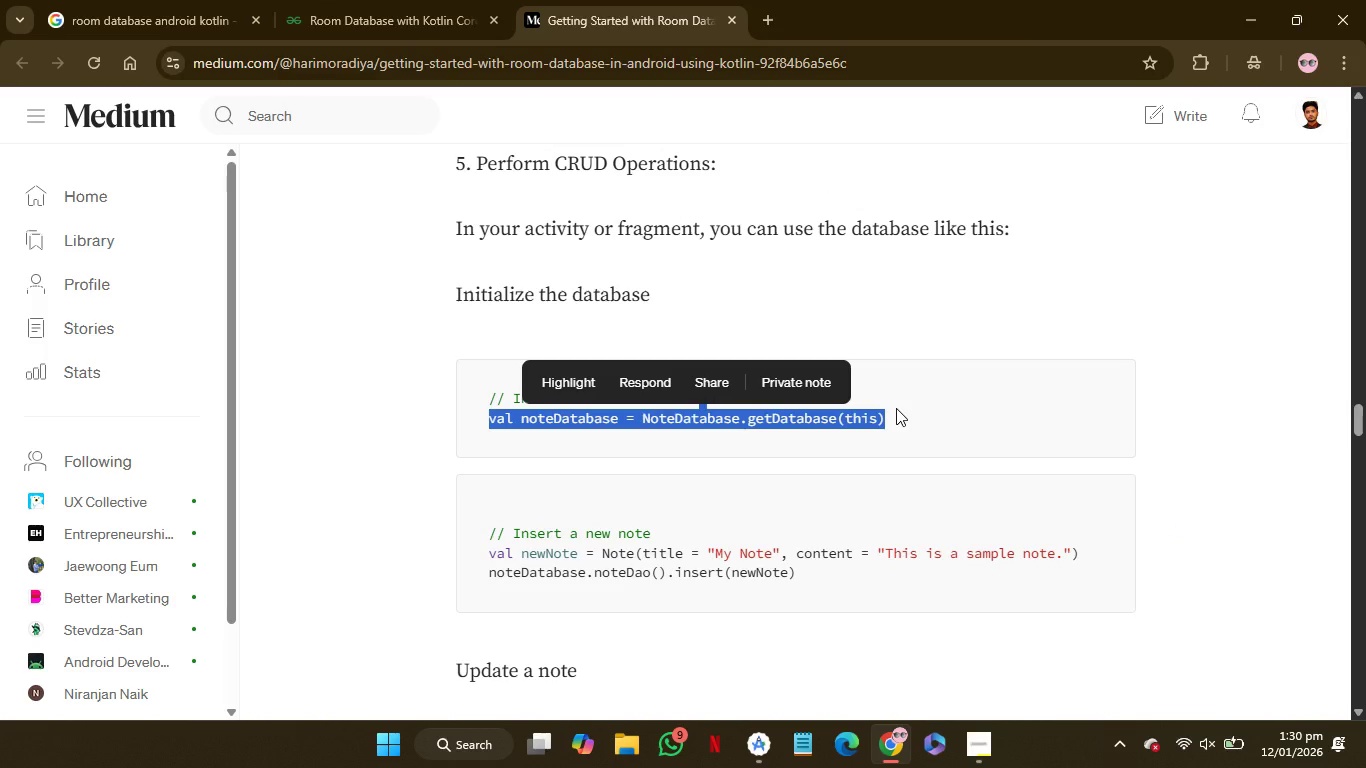 
left_click([896, 408])
 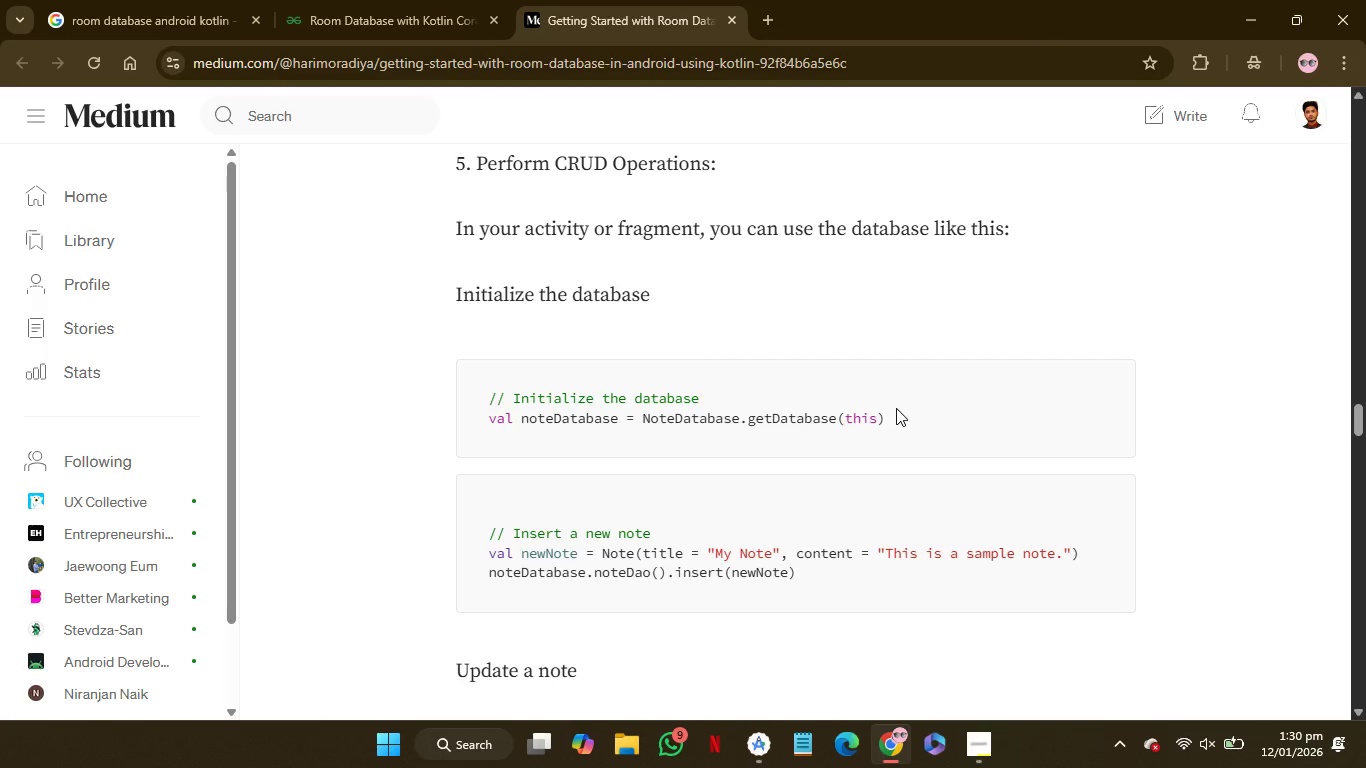 
wait(6.08)
 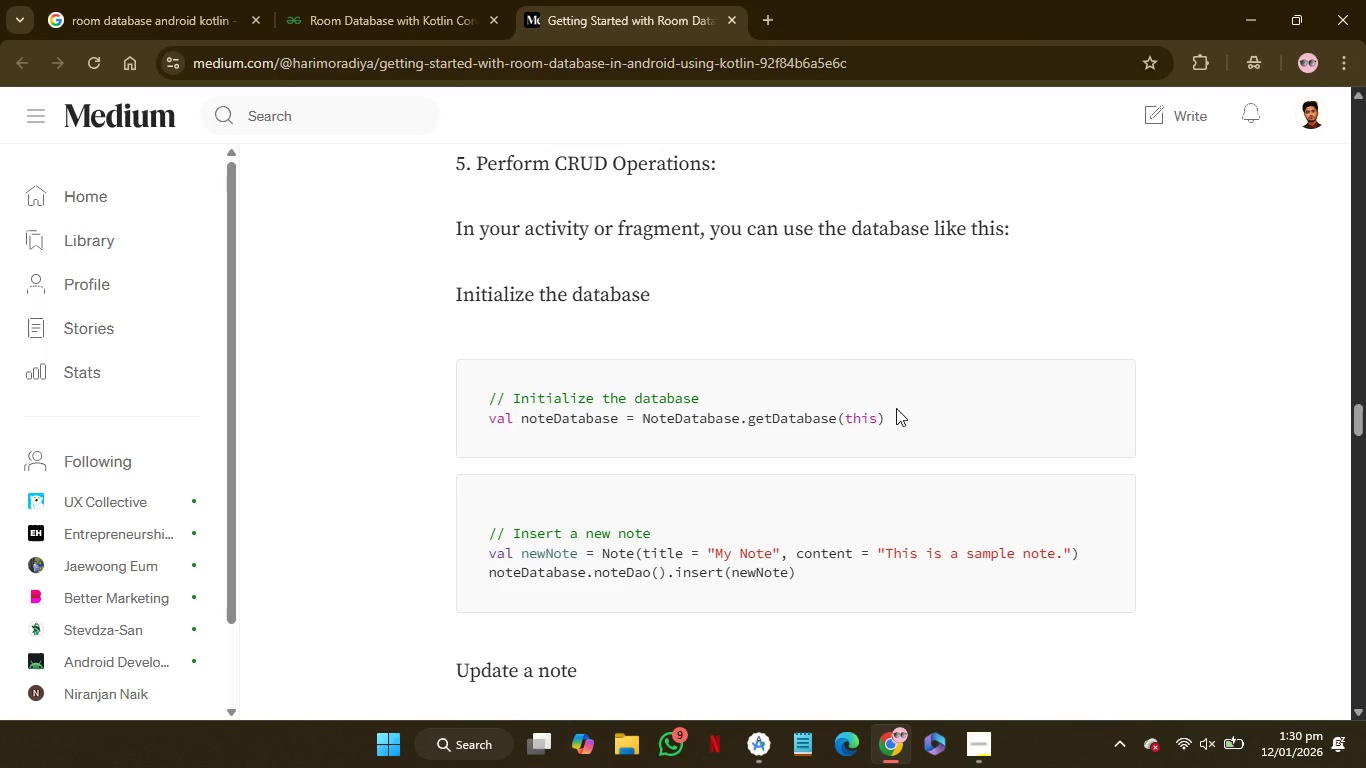 
left_click_drag(start_coordinate=[896, 412], to_coordinate=[895, 403])
 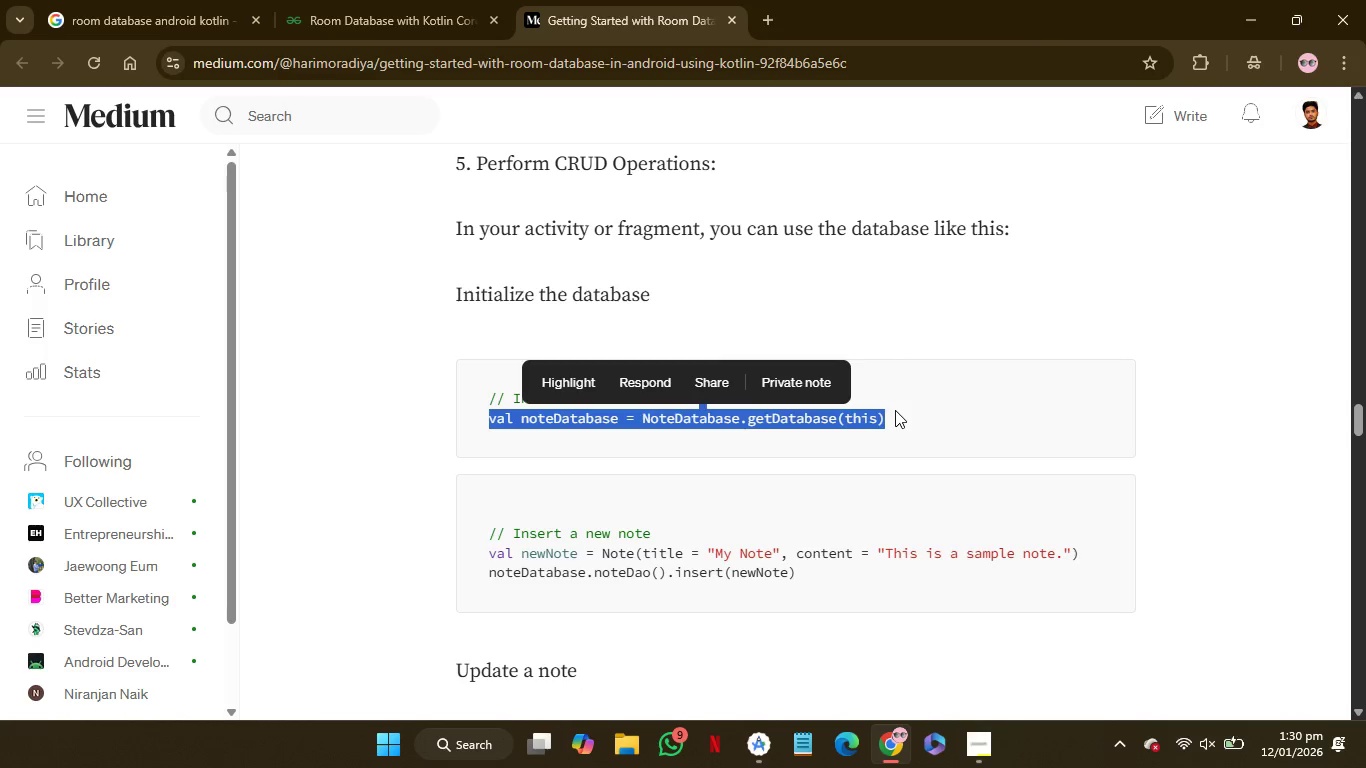 
left_click([895, 413])
 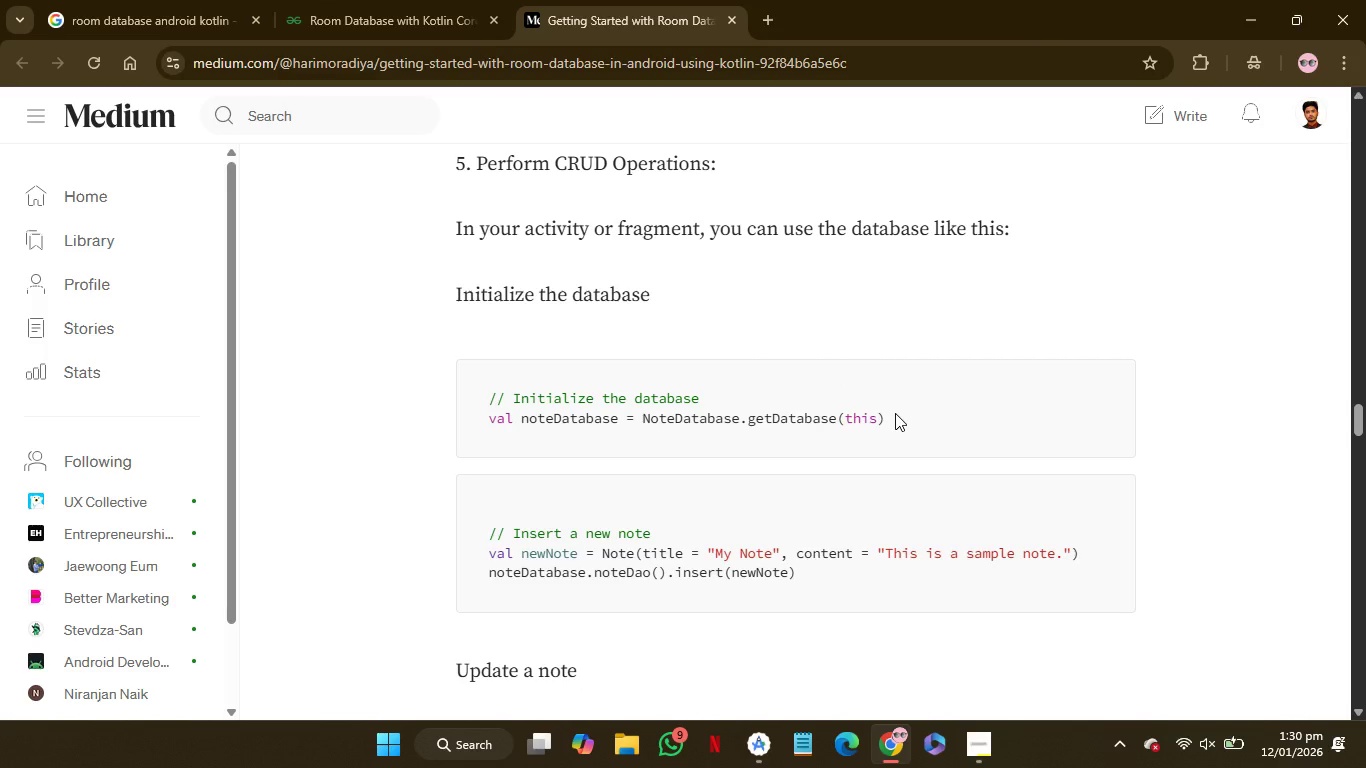 
left_click_drag(start_coordinate=[895, 413], to_coordinate=[467, 400])
 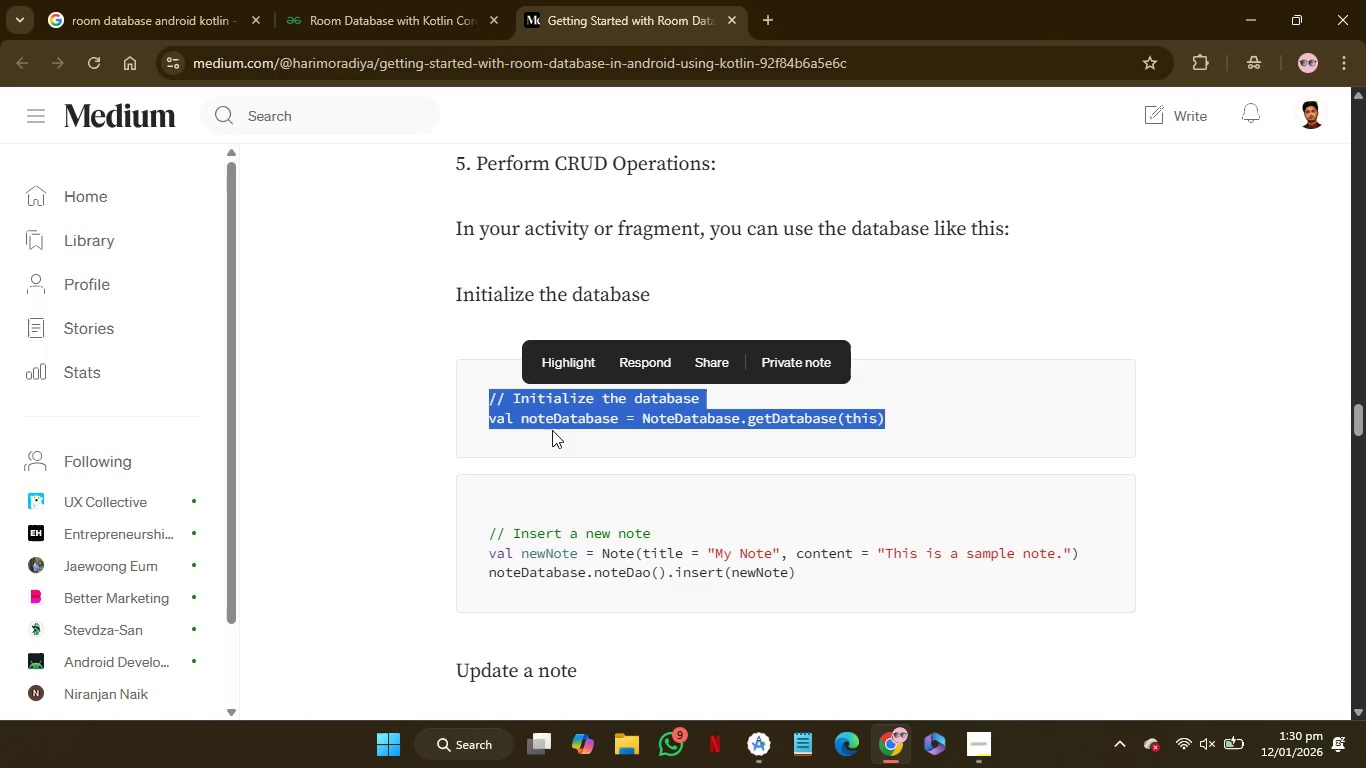 
double_click([552, 426])
 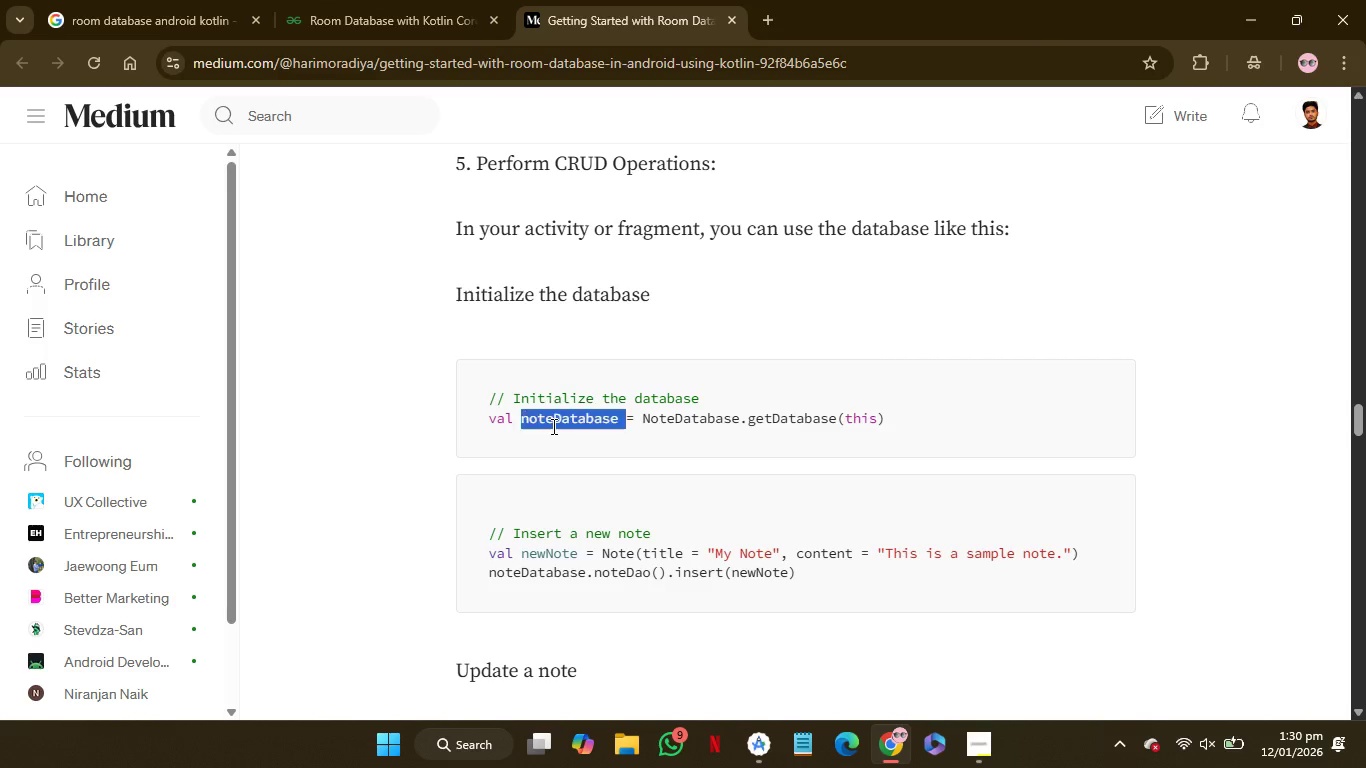 
triple_click([552, 426])
 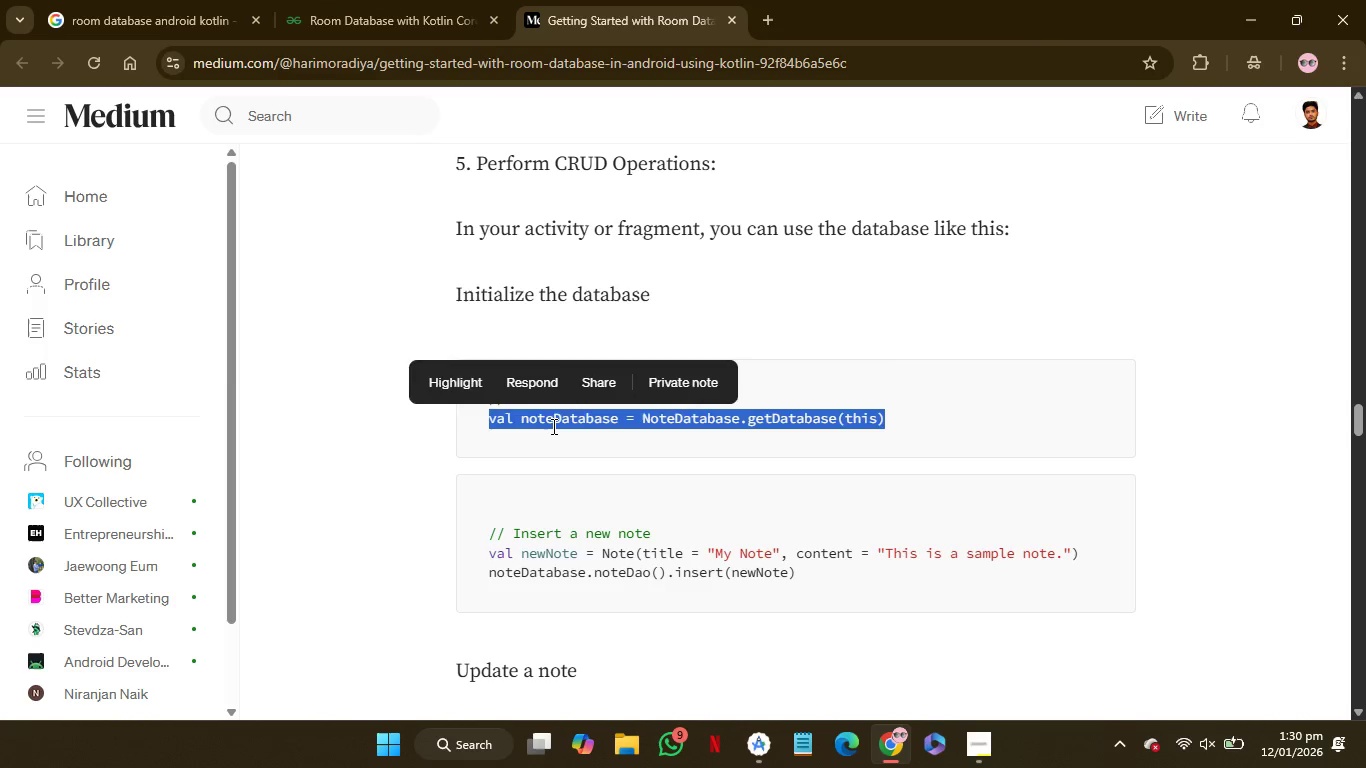 
triple_click([552, 426])
 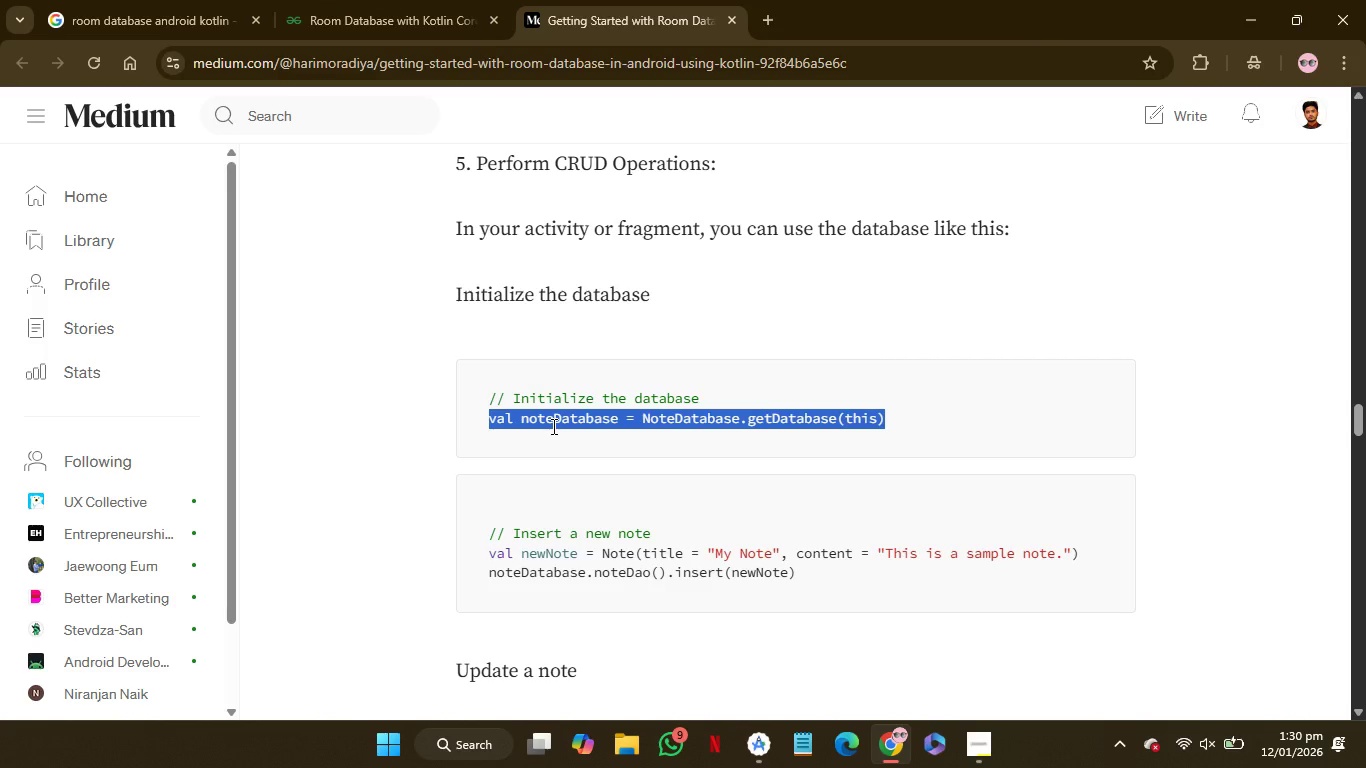 
key(Control+C)
 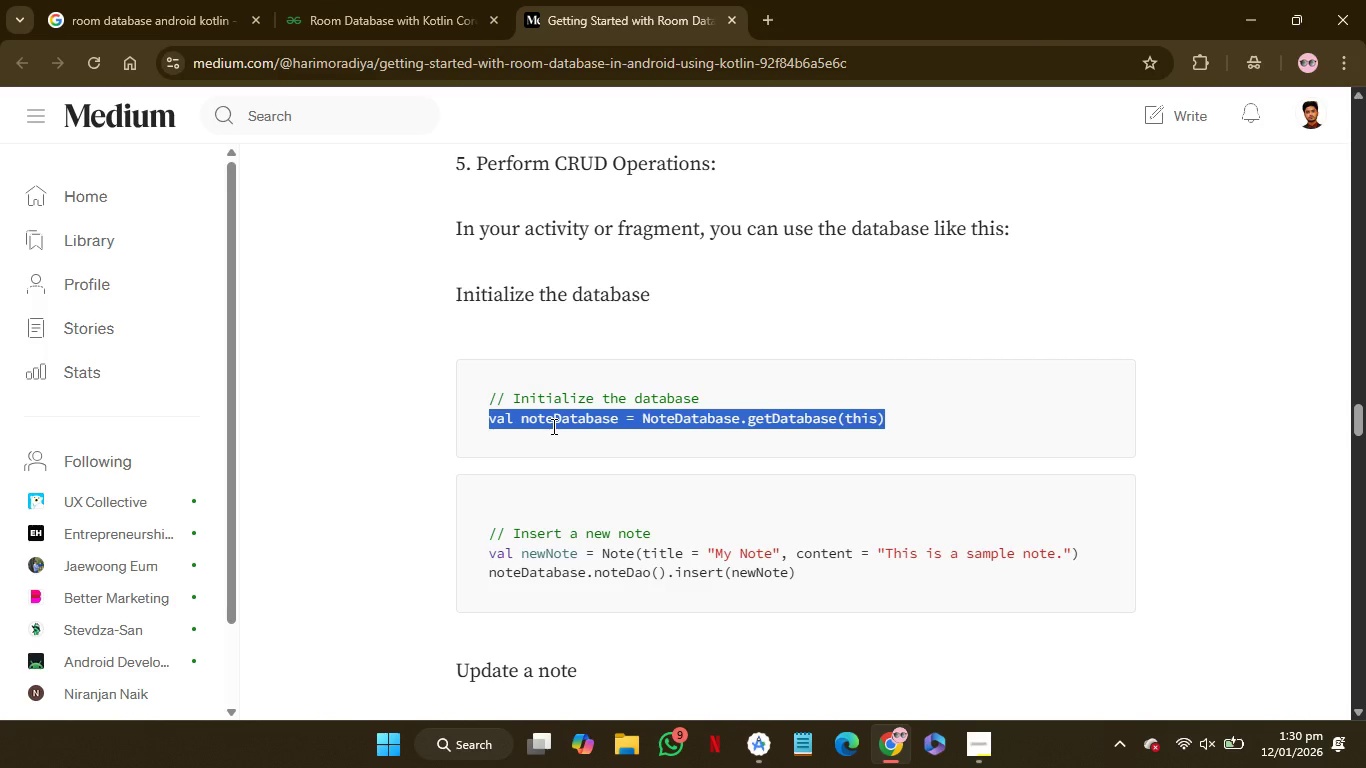 
key(Control+C)
 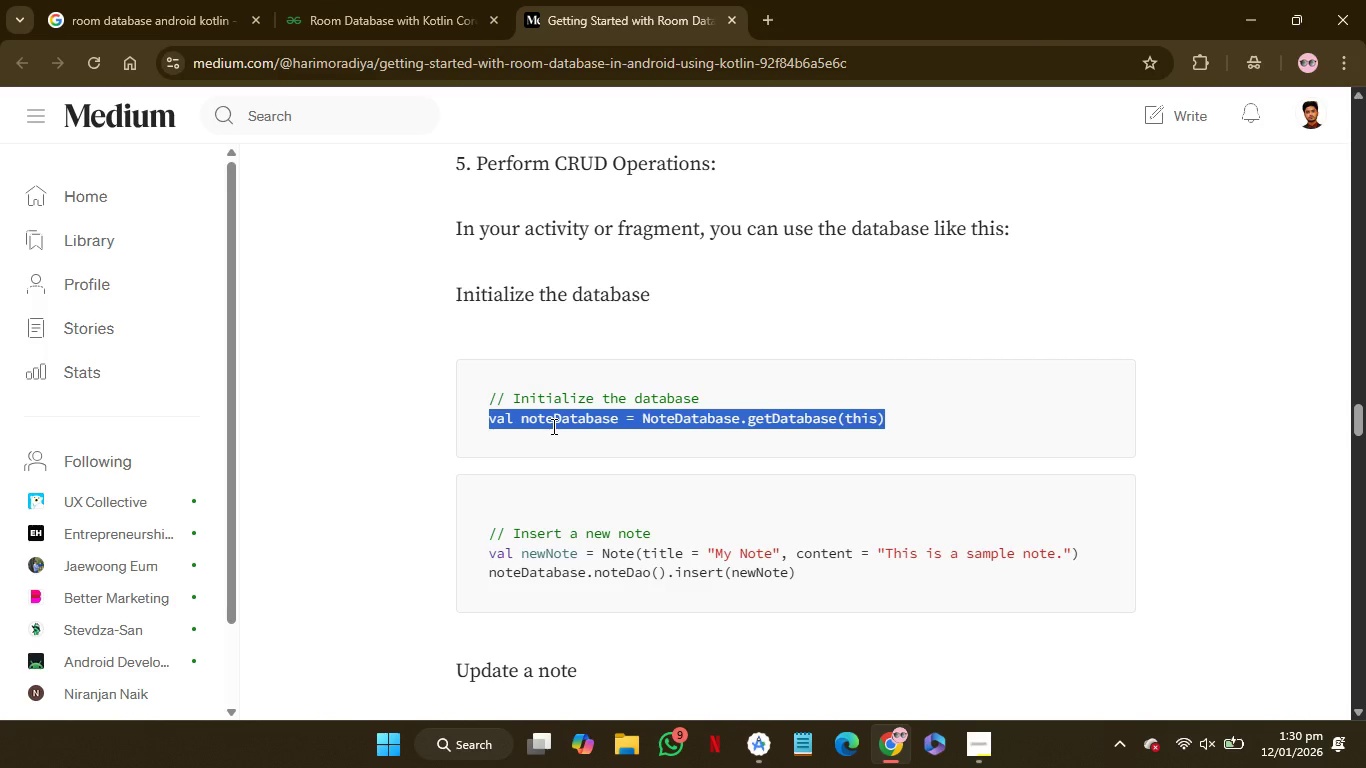 
key(Control+C)
 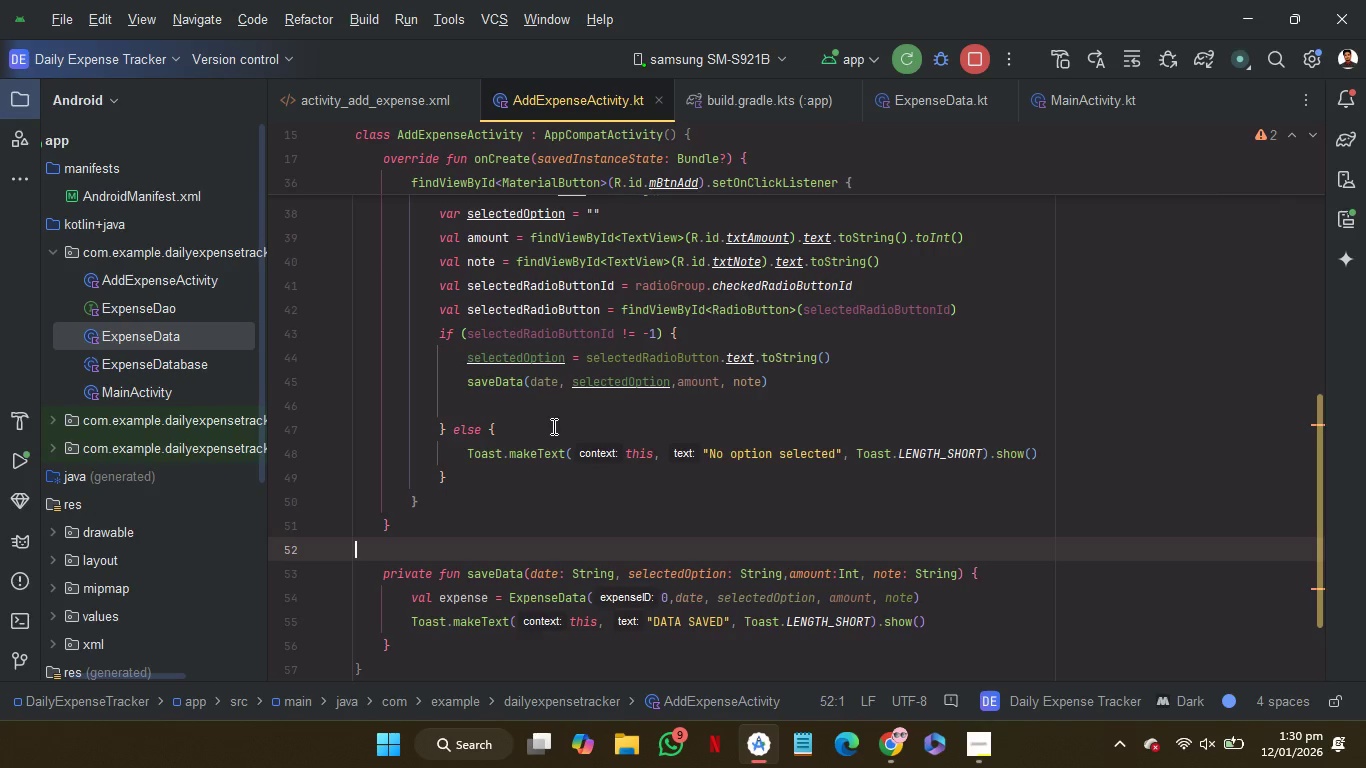 
scroll: coordinate [818, 439], scroll_direction: up, amount: 40.0
 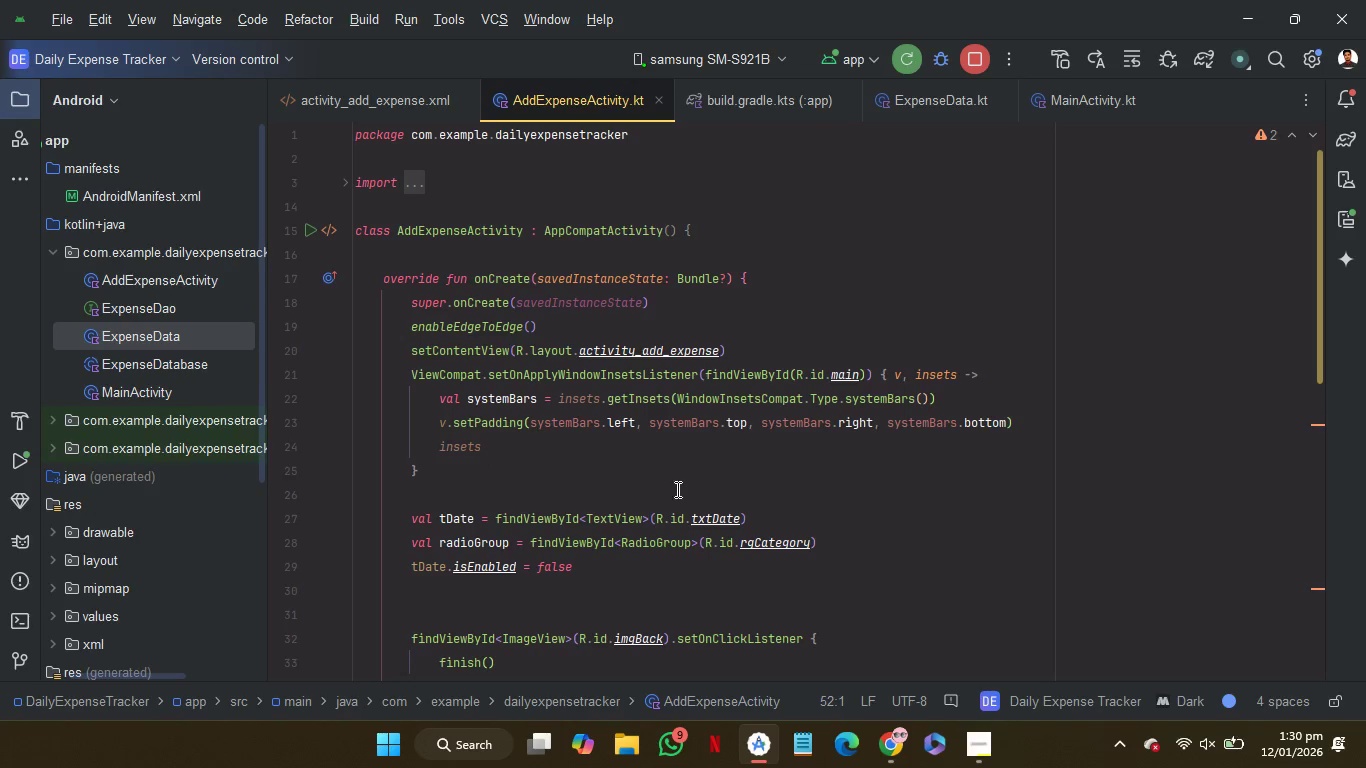 
left_click([665, 481])
 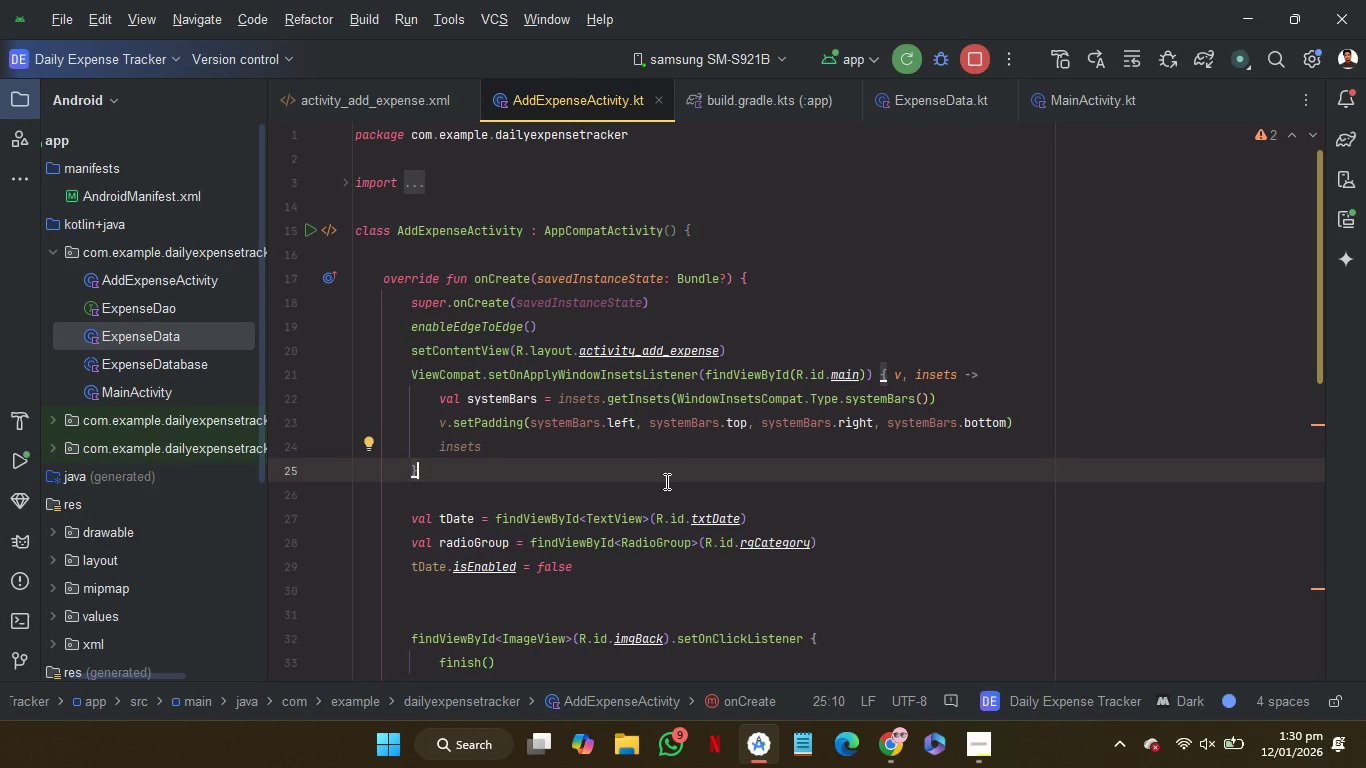 
key(ArrowDown)
 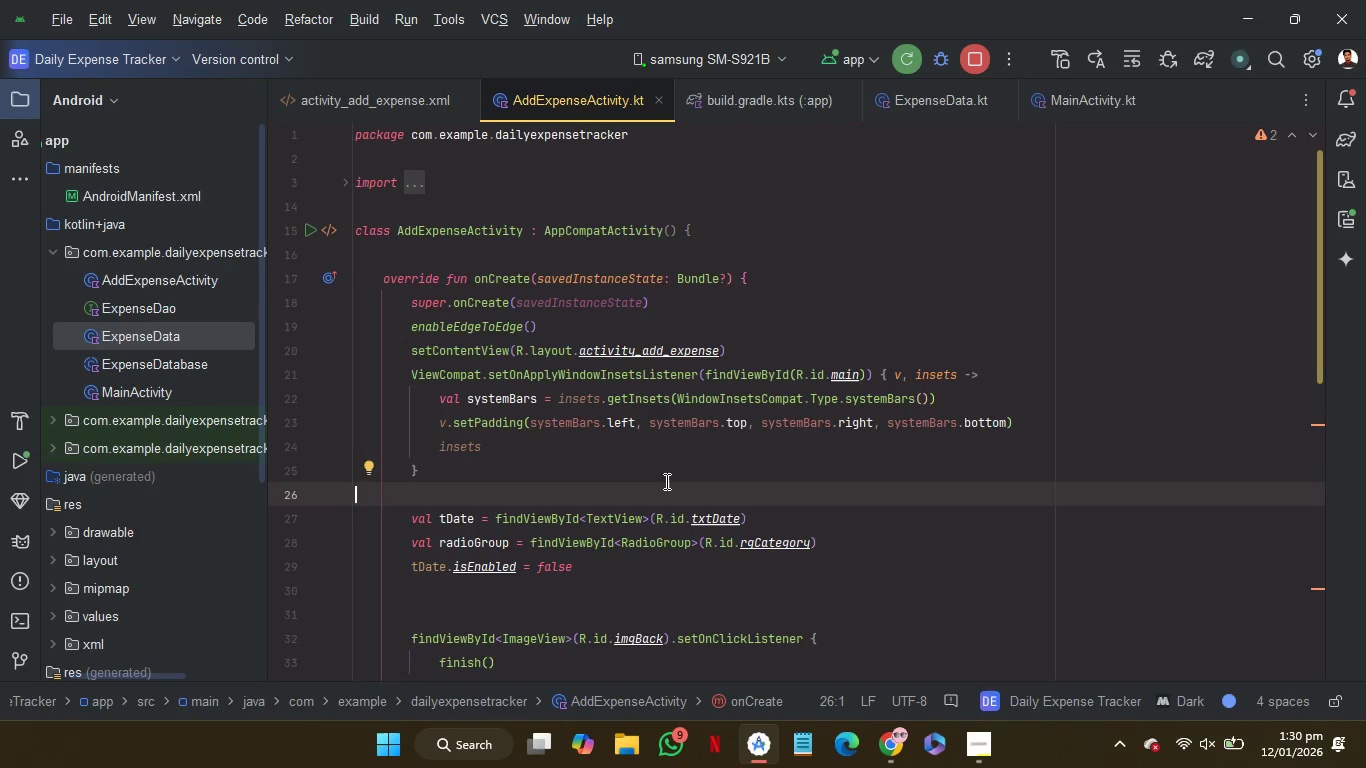 
key(Control+V)
 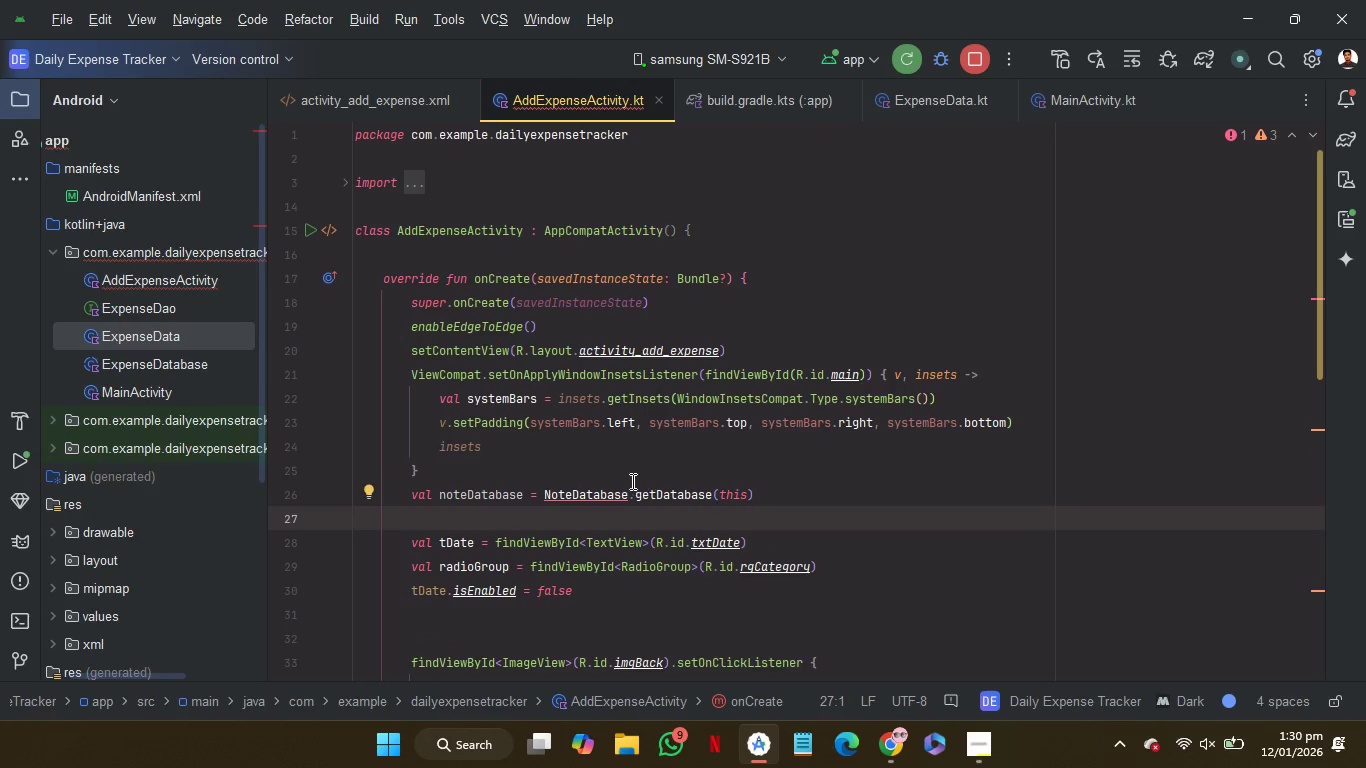 
mouse_move([581, 494])
 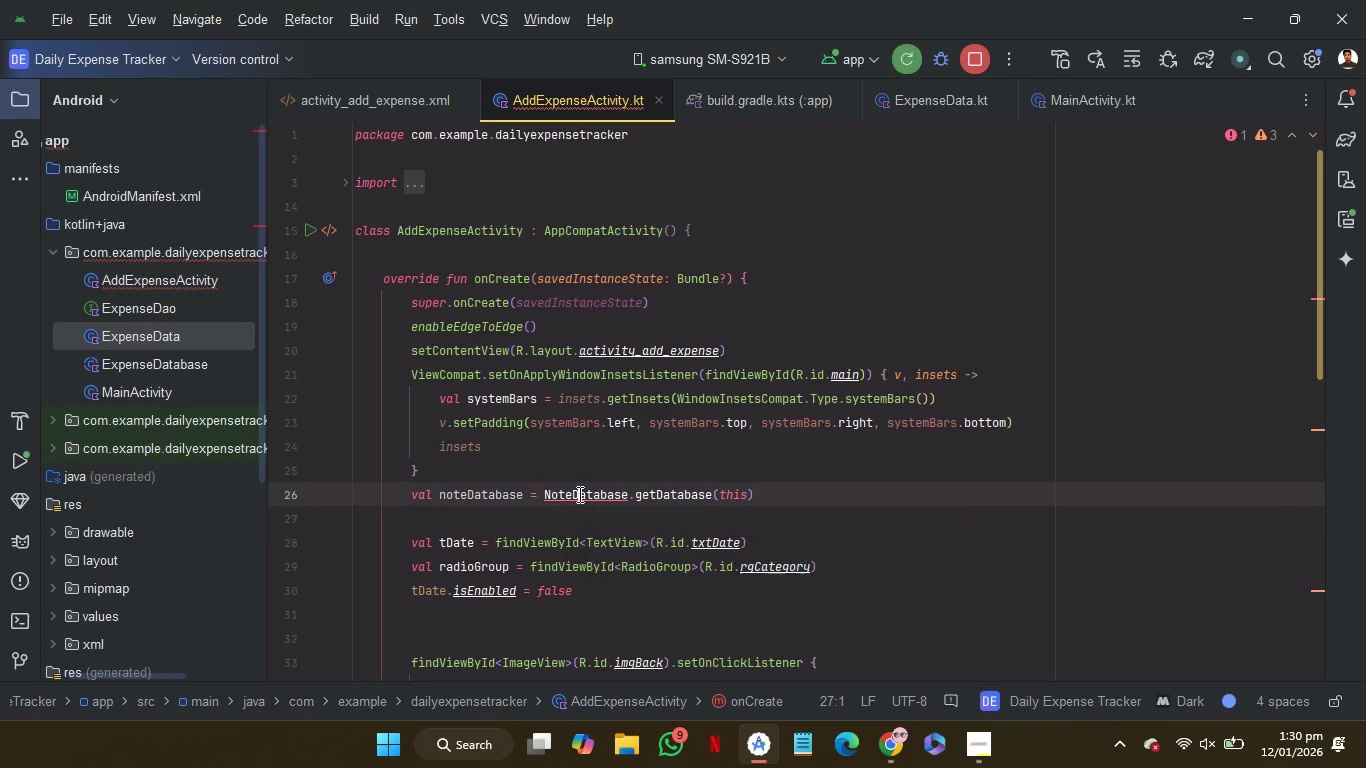 
double_click([578, 494])
 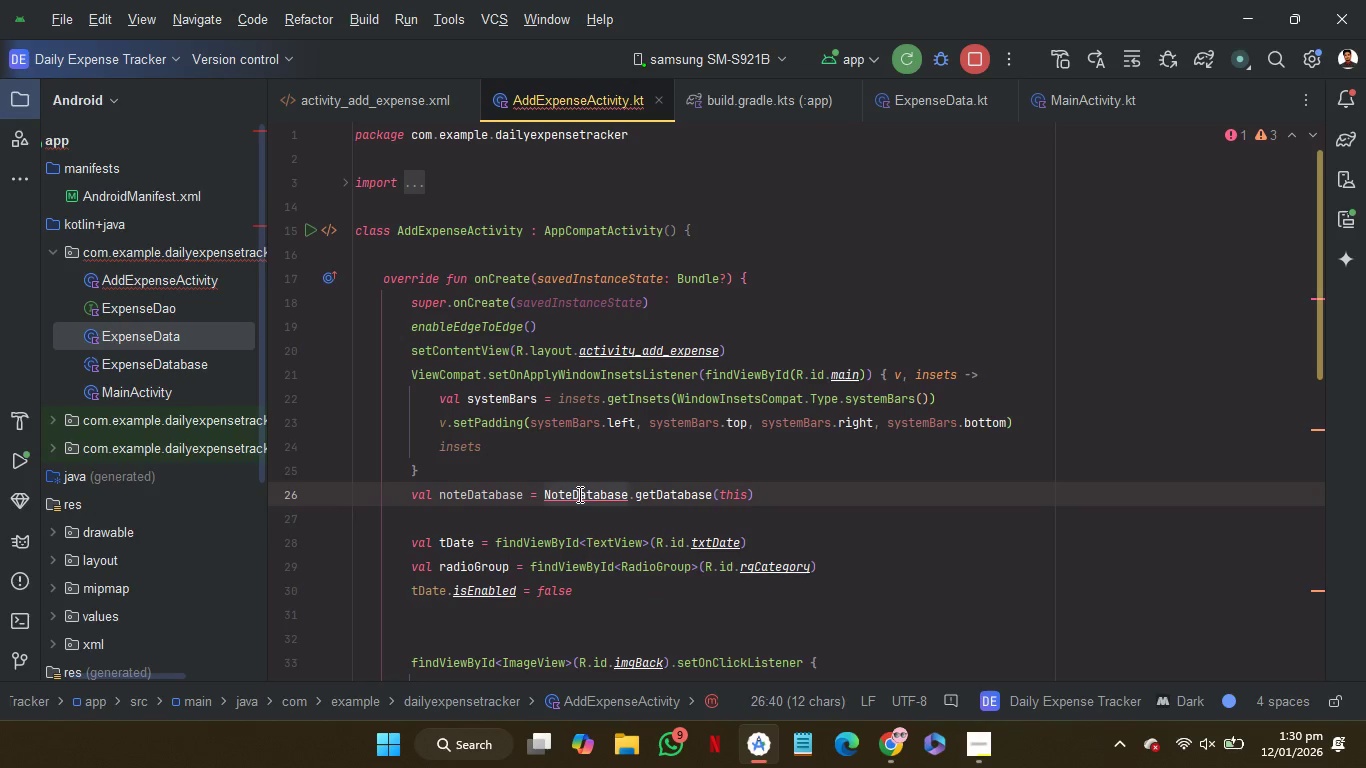 
key(ArrowLeft)
 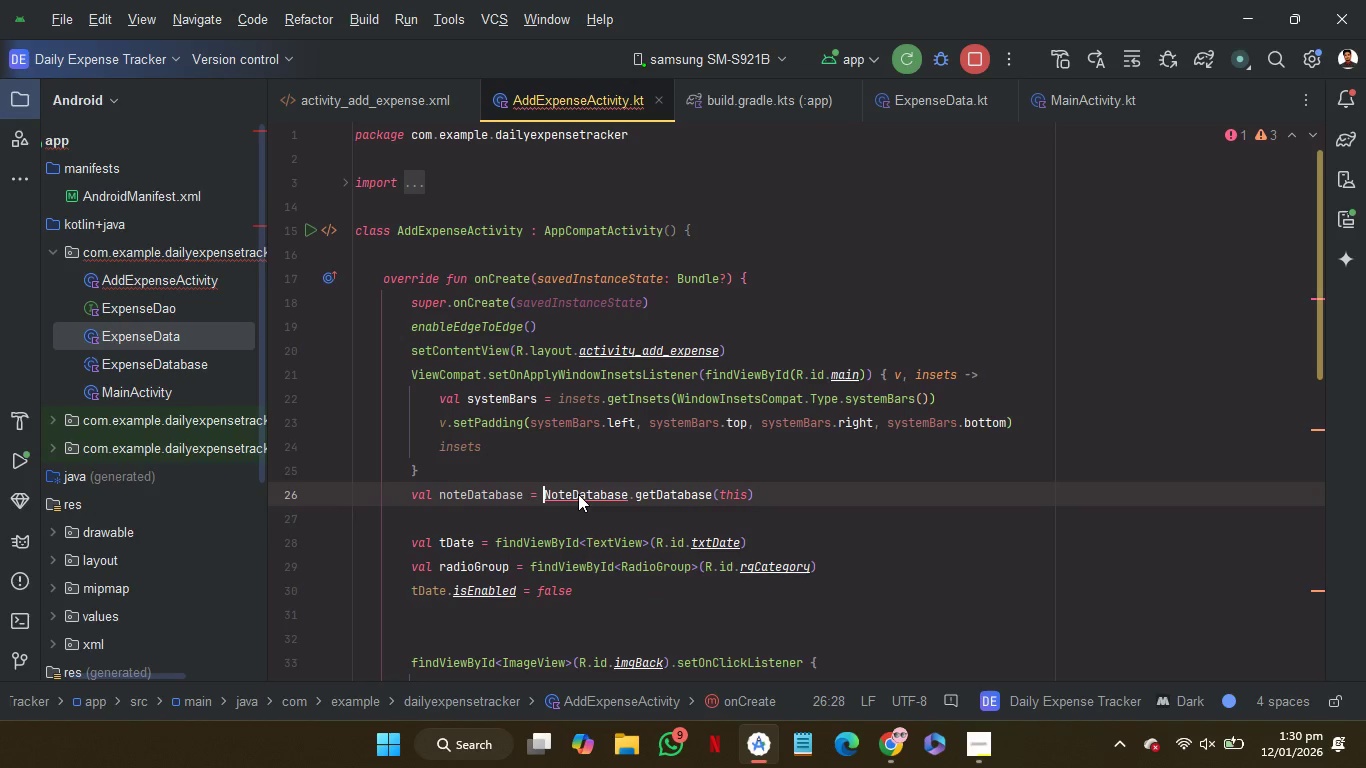 
key(ArrowRight)
 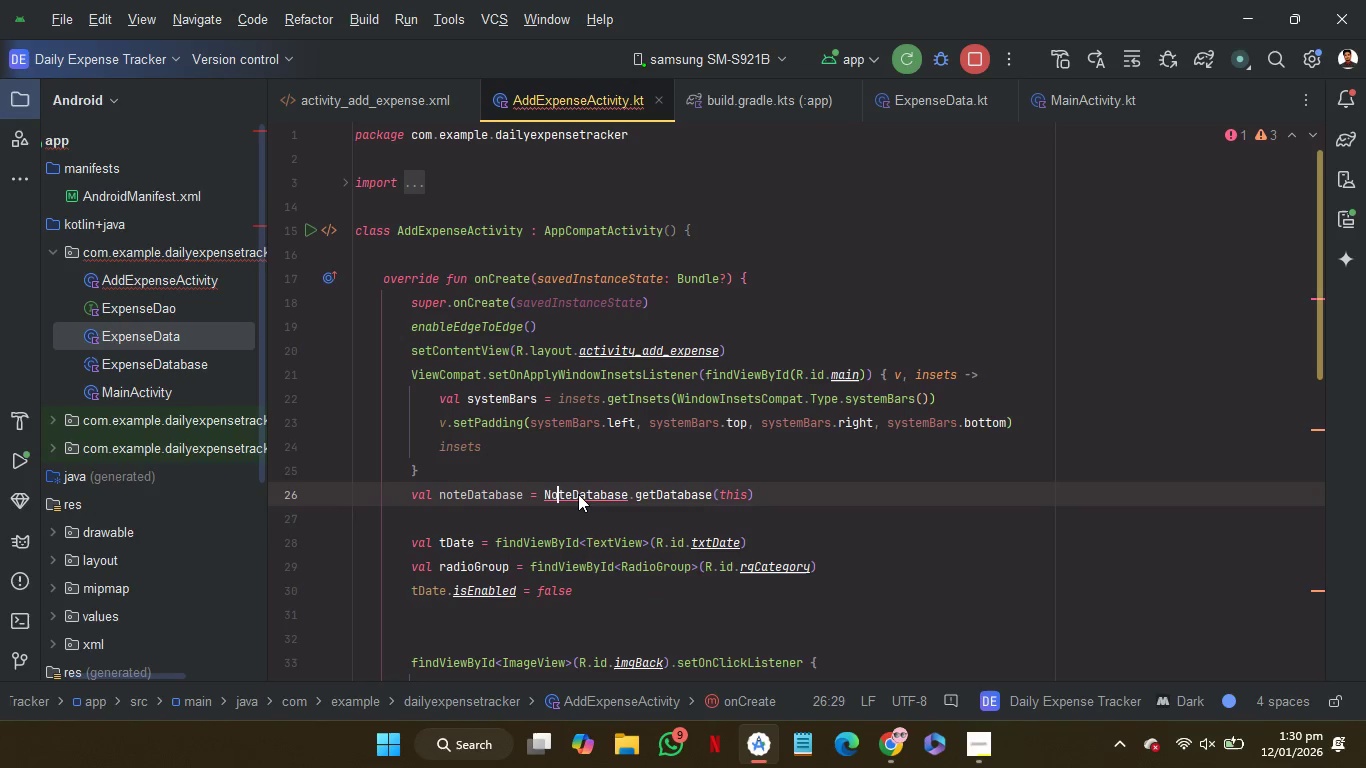 
key(ArrowRight)
 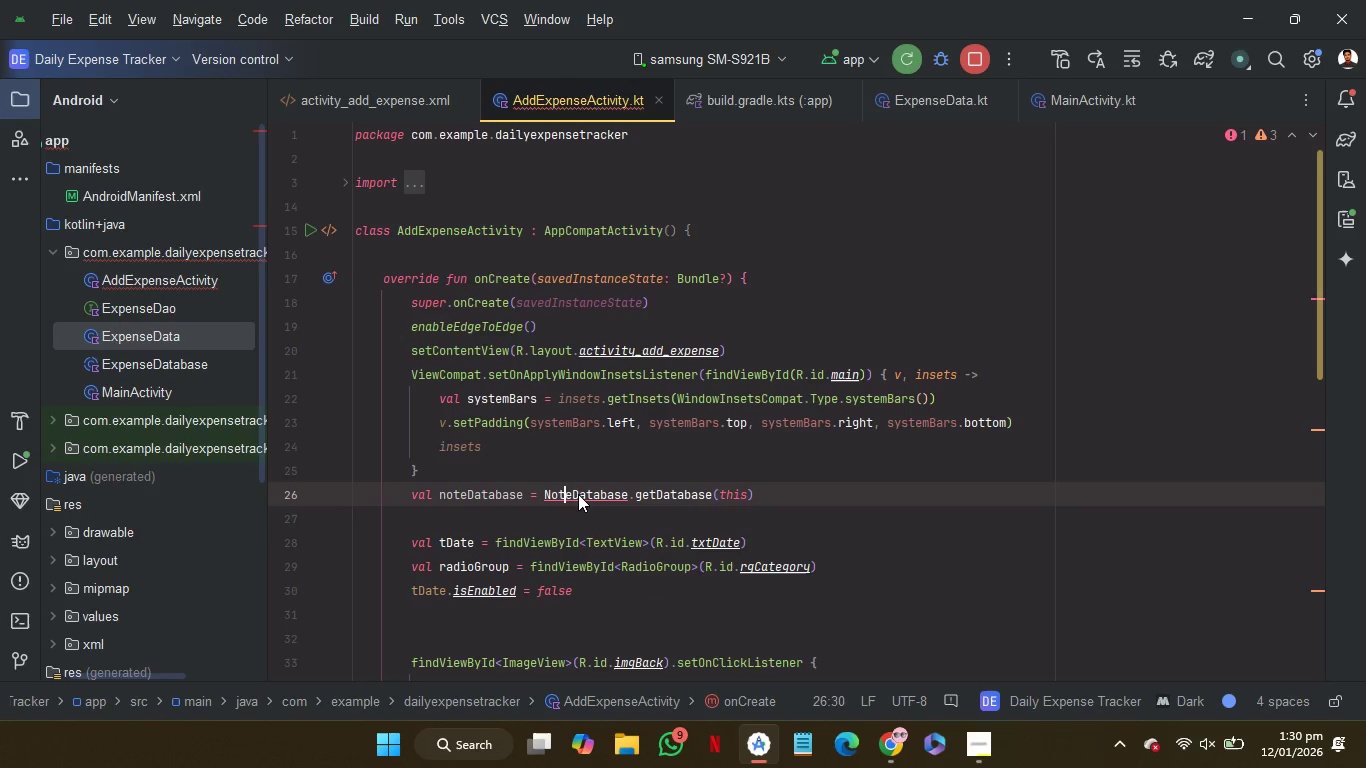 
key(ArrowRight)
 